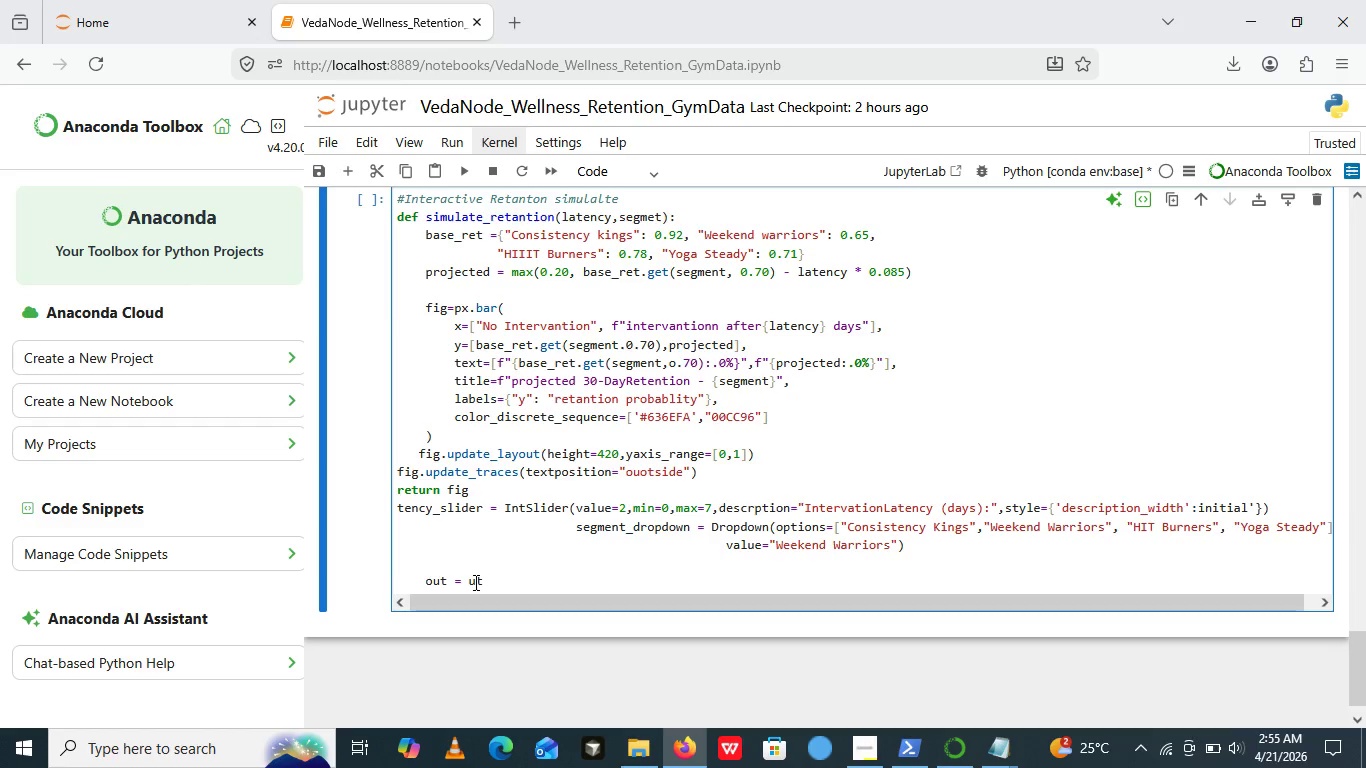 
key(Backspace)
 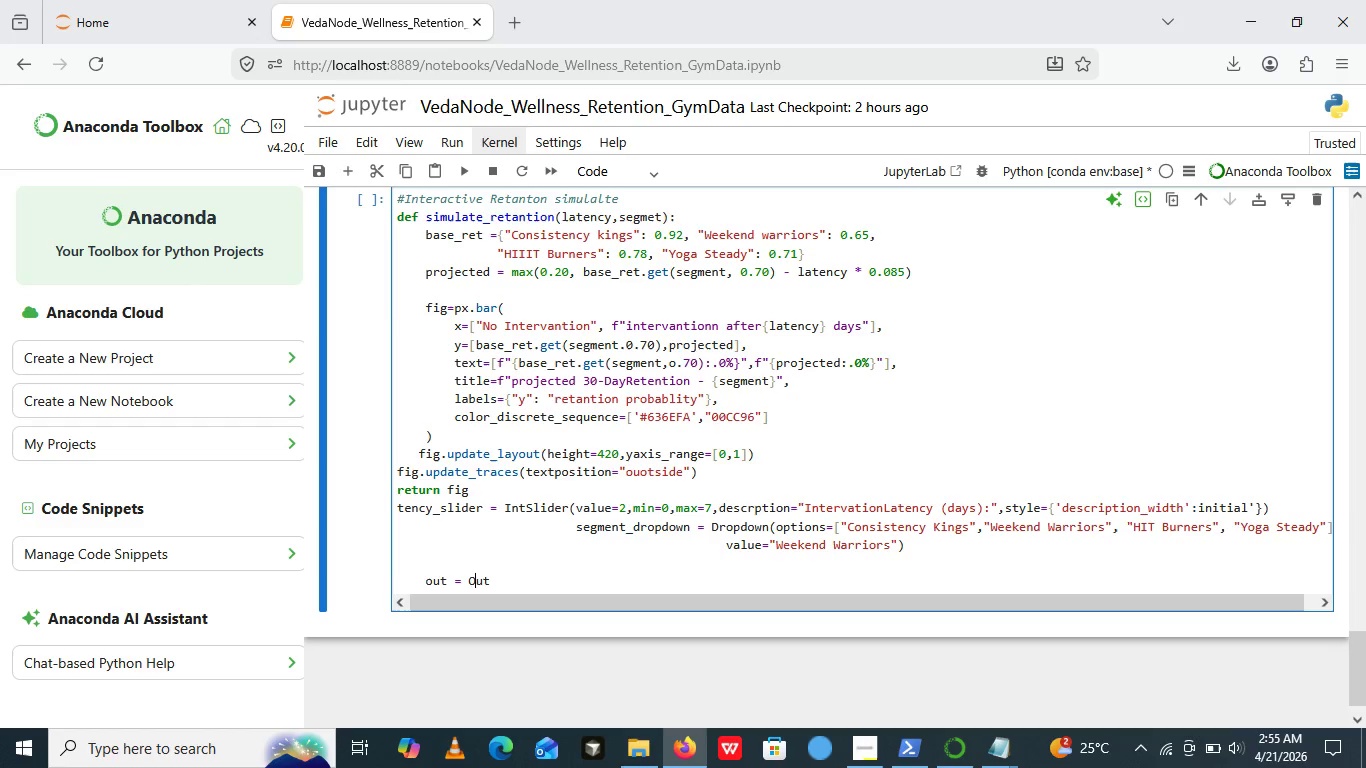 
key(Shift+O)
 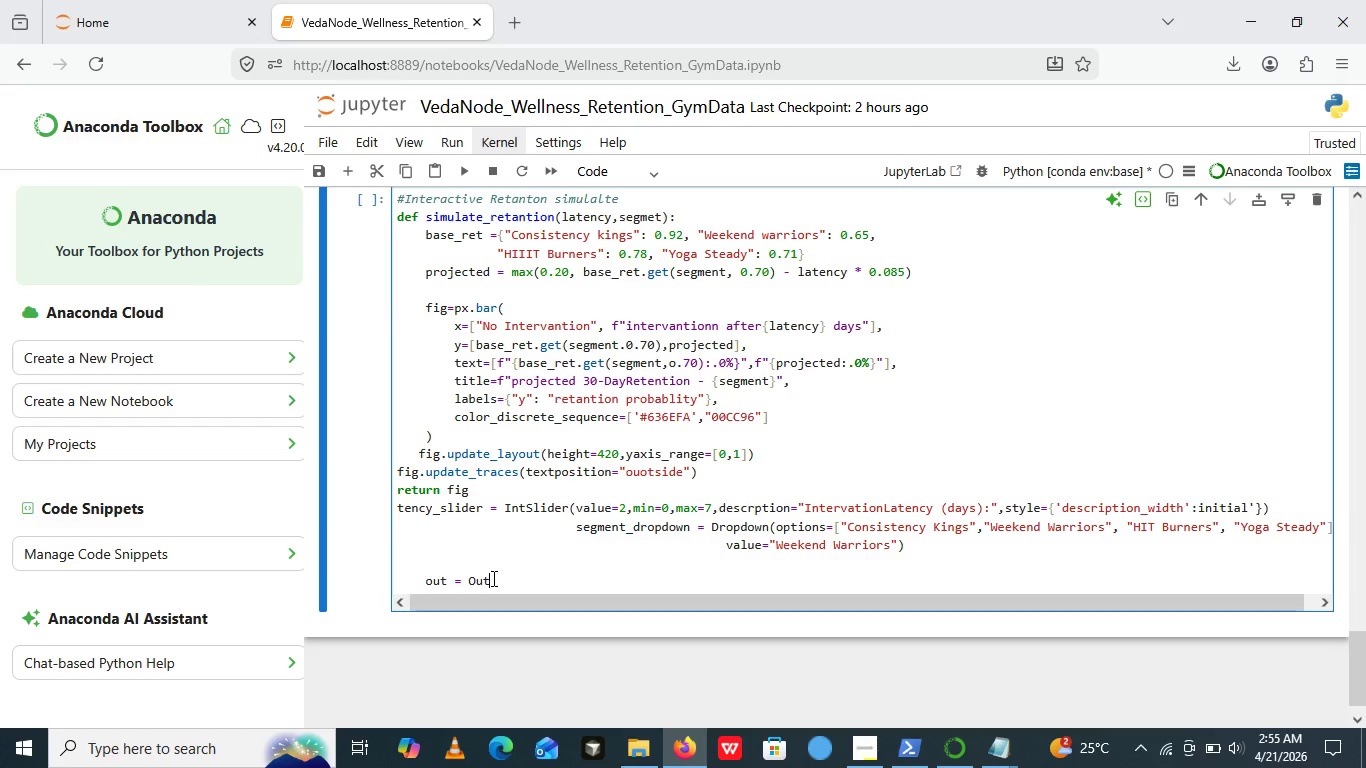 
left_click([492, 578])
 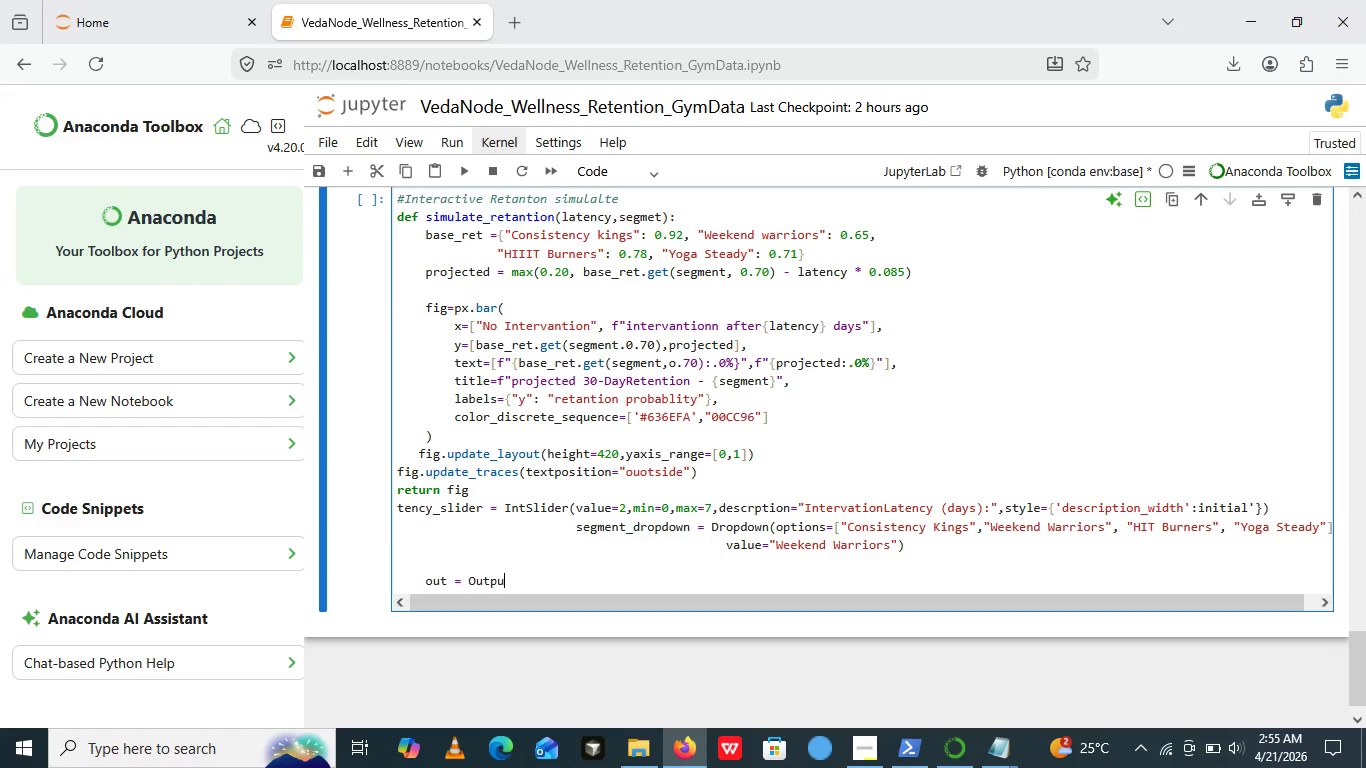 
type(put())
 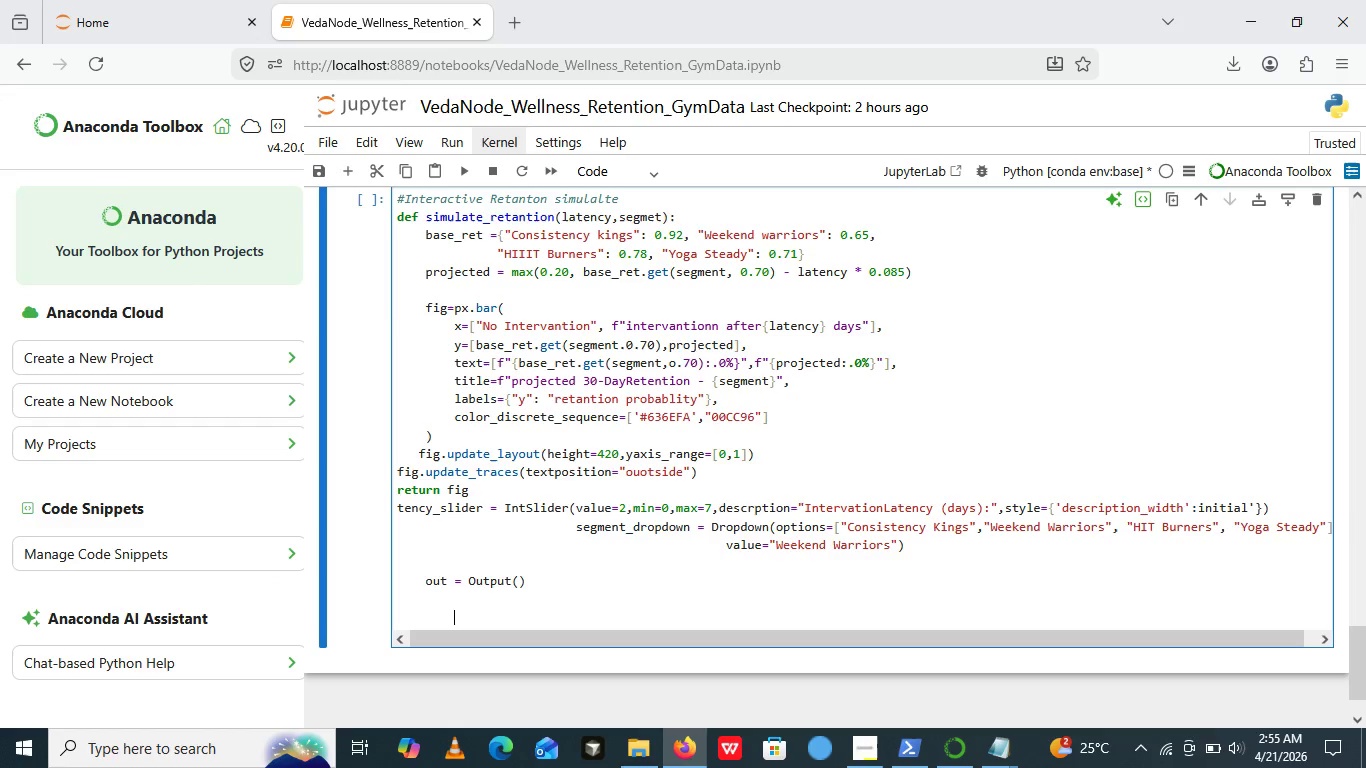 
key(Enter)
 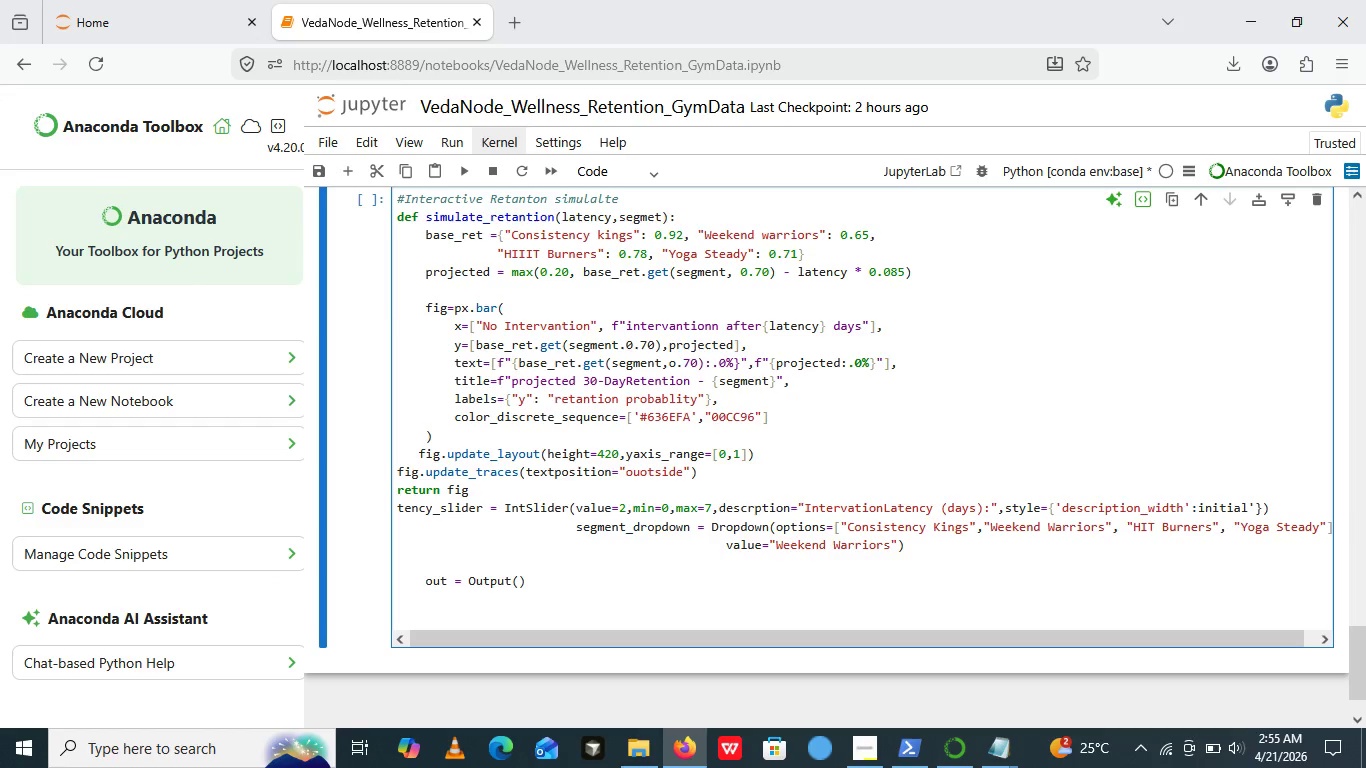 
key(Enter)
 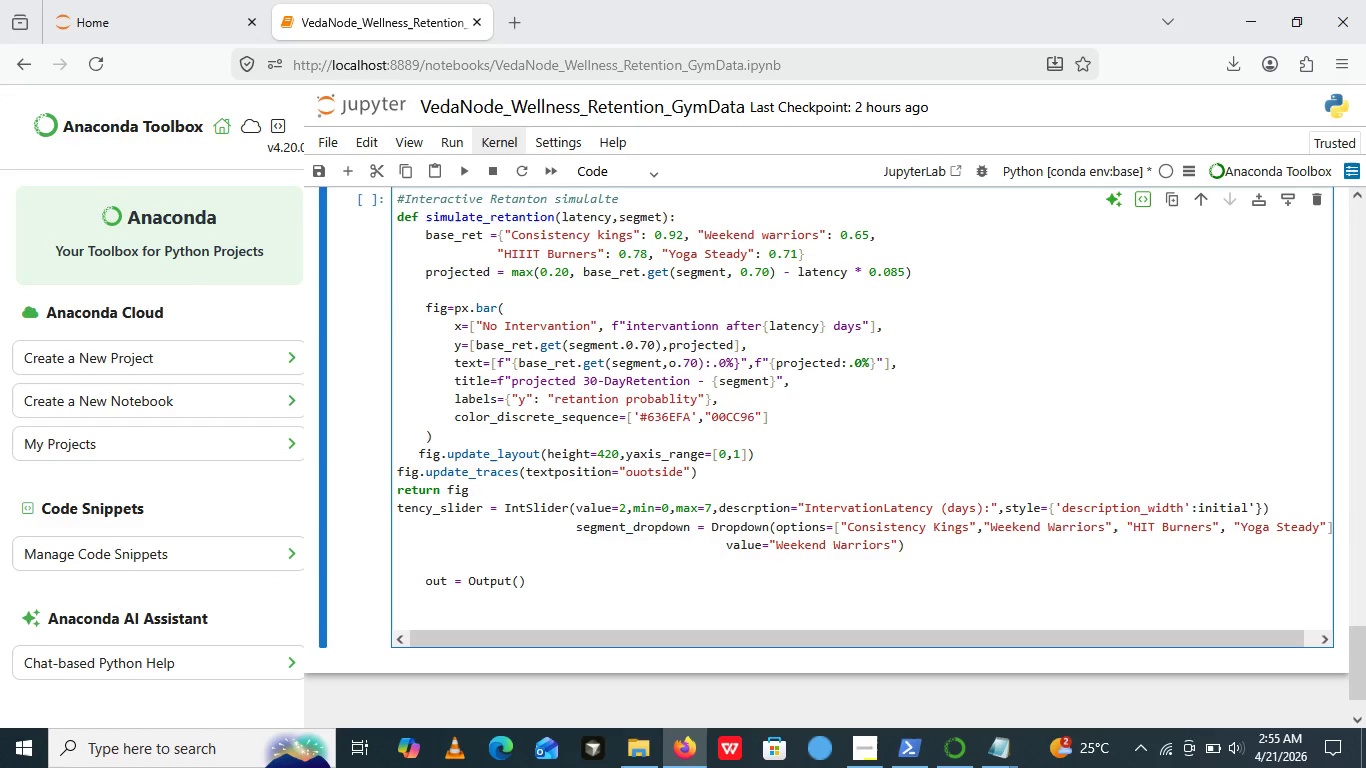 
key(Backspace)
type(df)
key(Backspace)
type(e)
 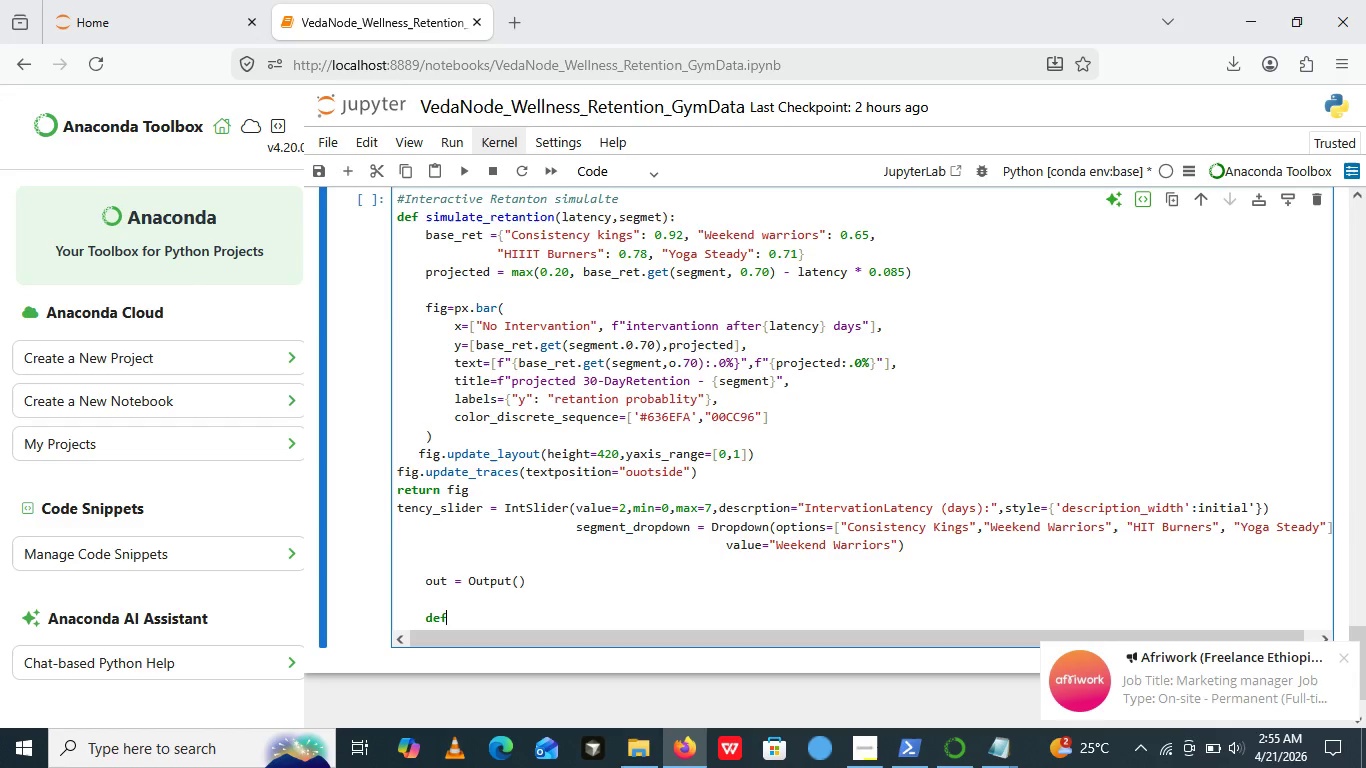 
type(f update)
 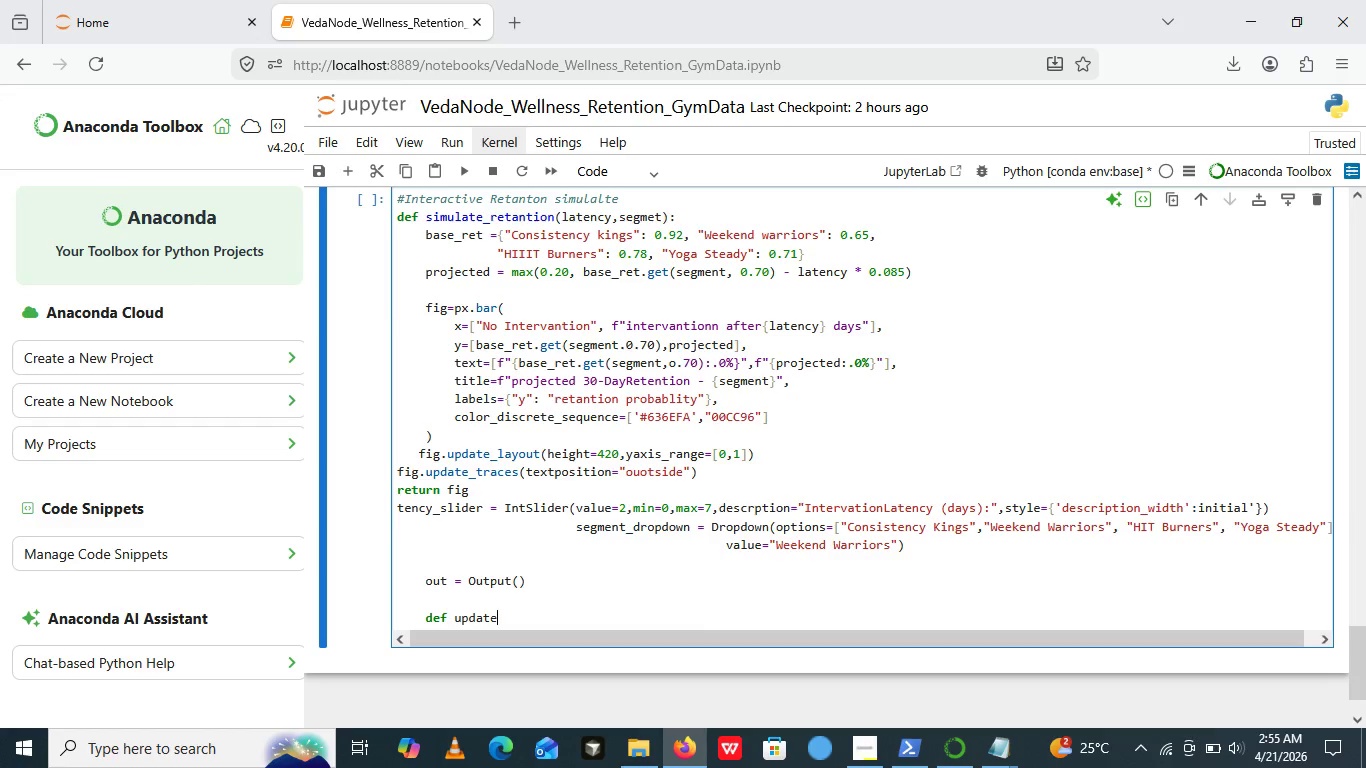 
type(())
 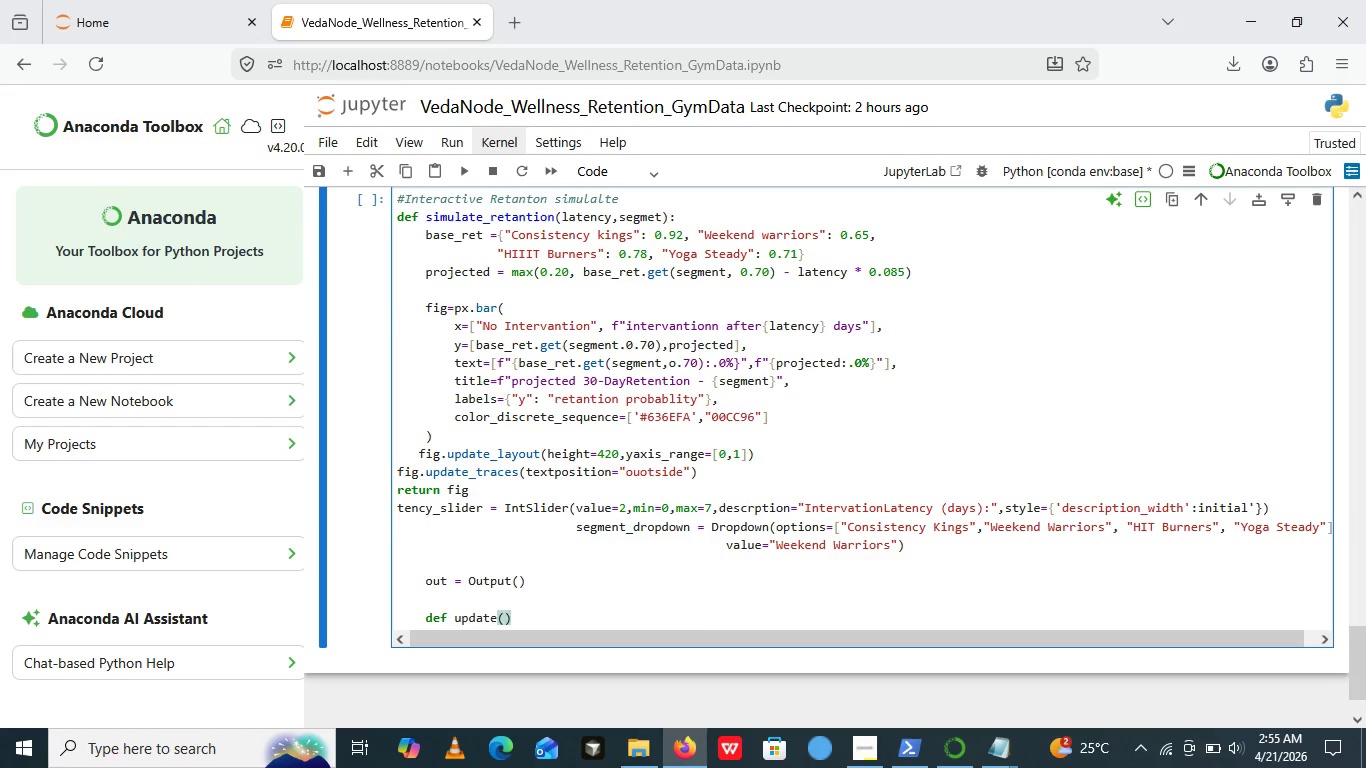 
key(ArrowLeft)
 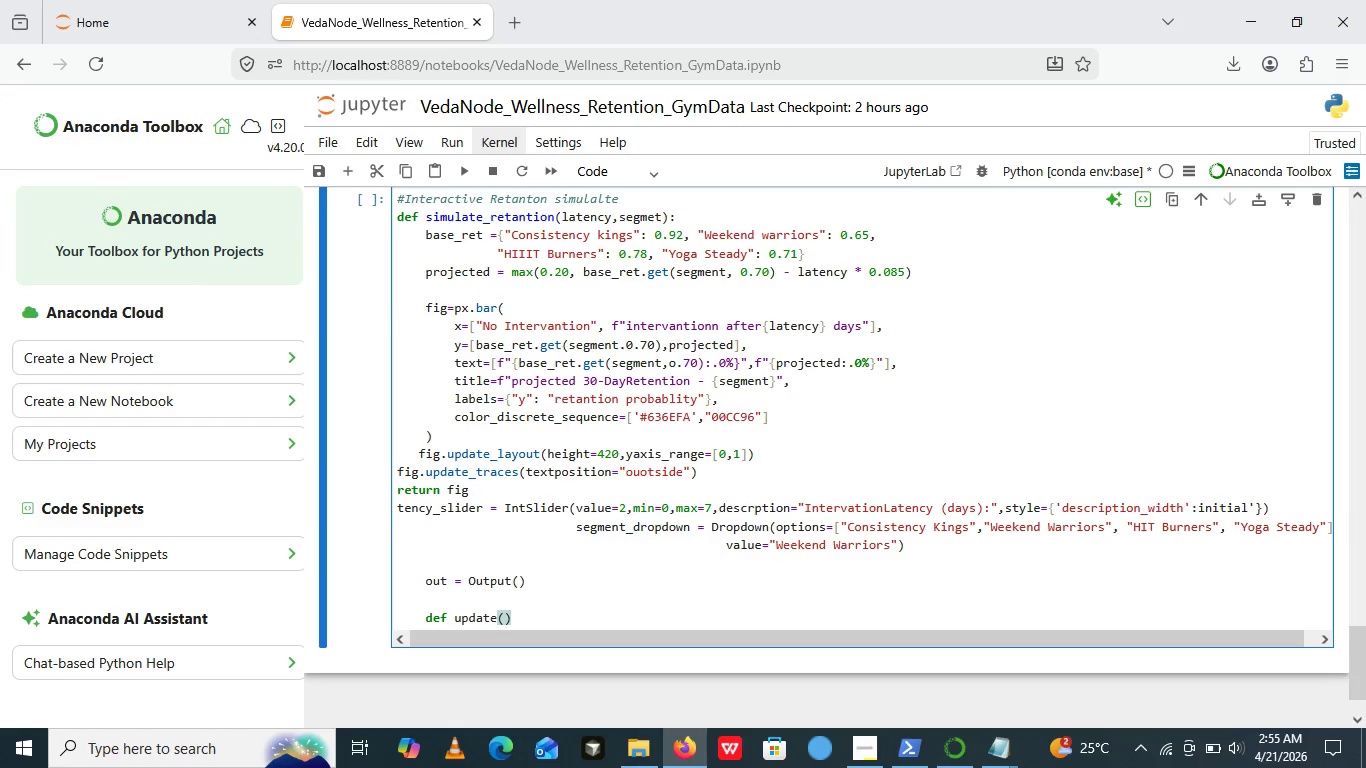 
key(Shift+8)
 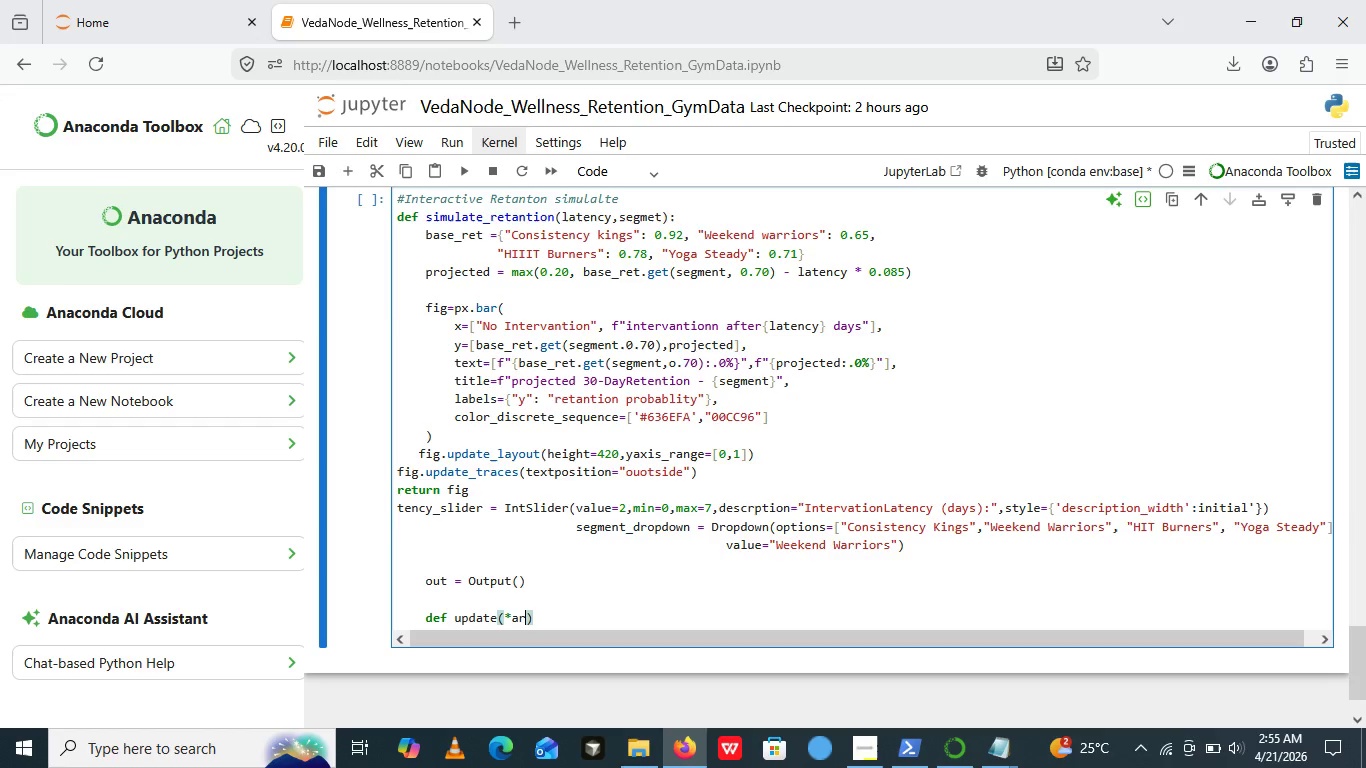 
type(arges)
key(Backspace)
key(Backspace)
type(s)
 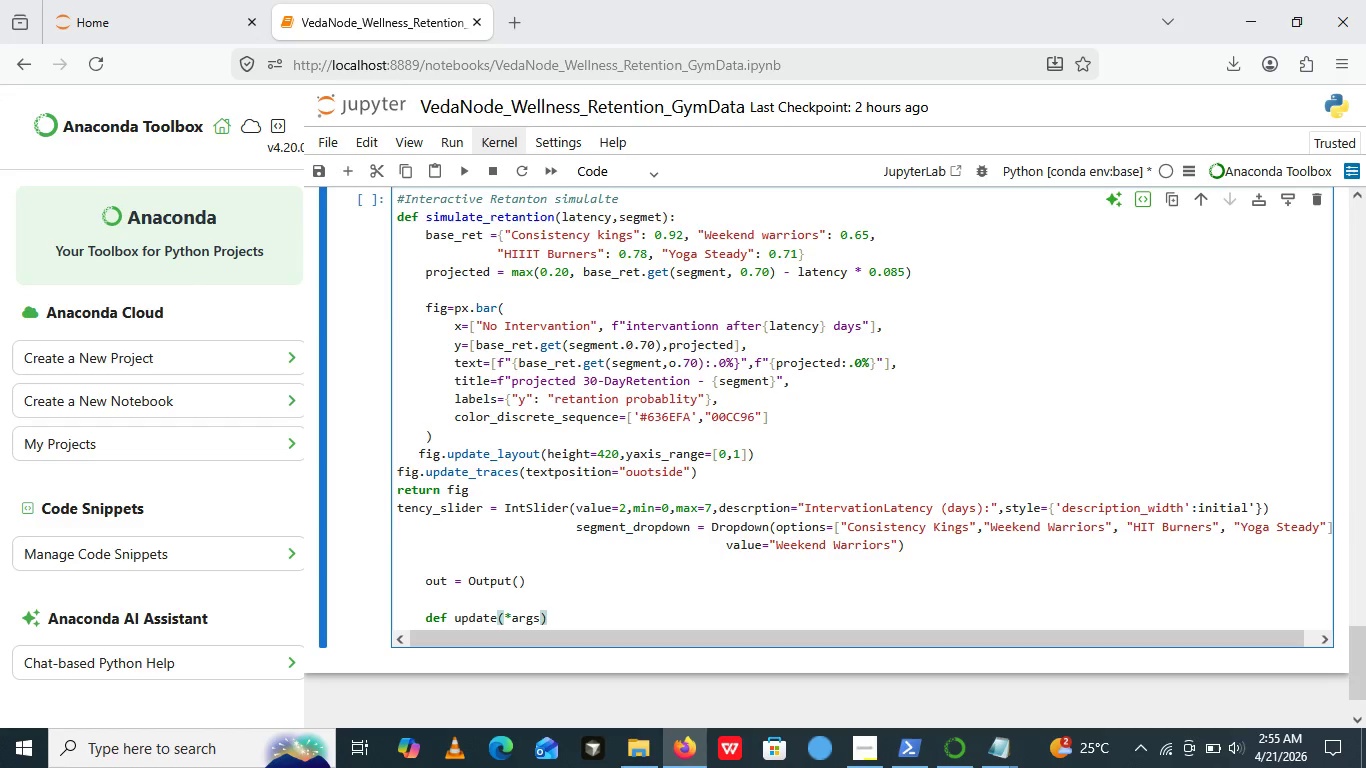 
key(ArrowRight)
 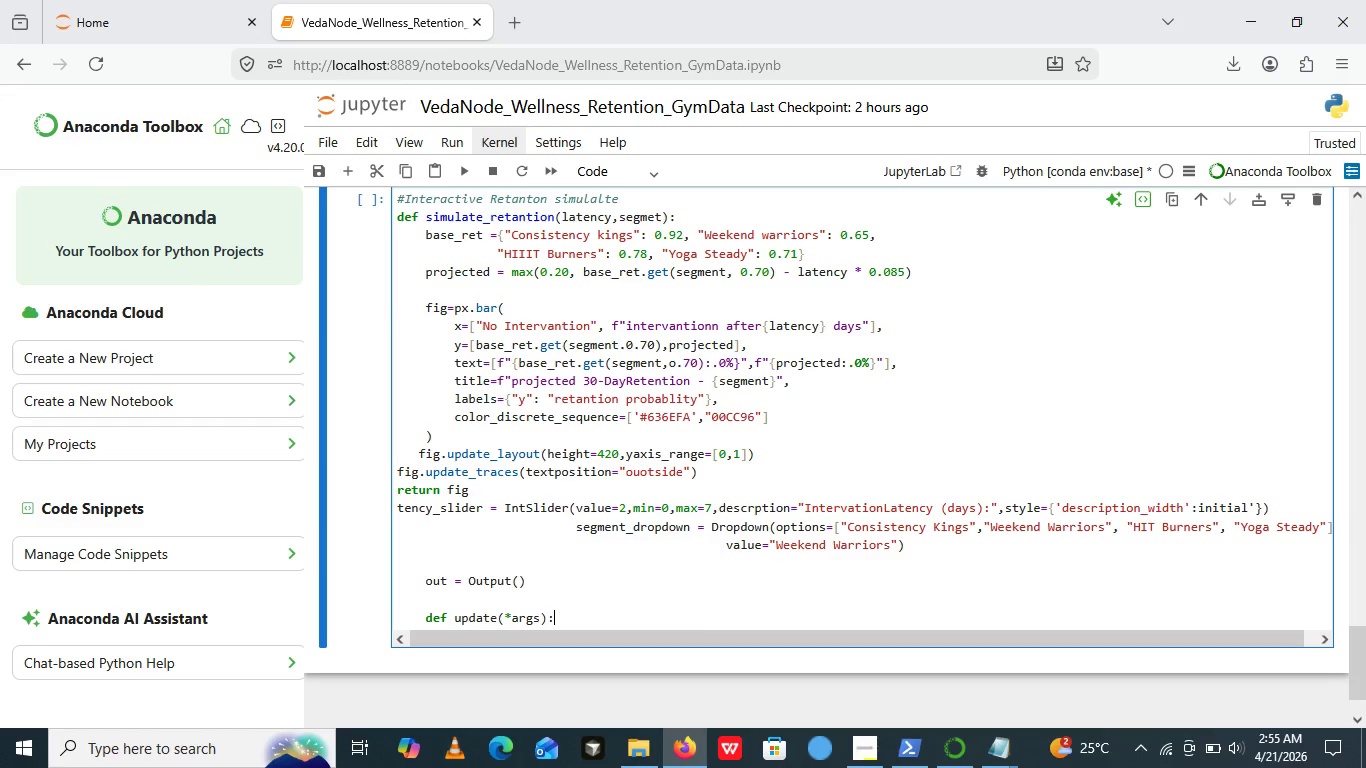 
key(Shift+Semicolon)
 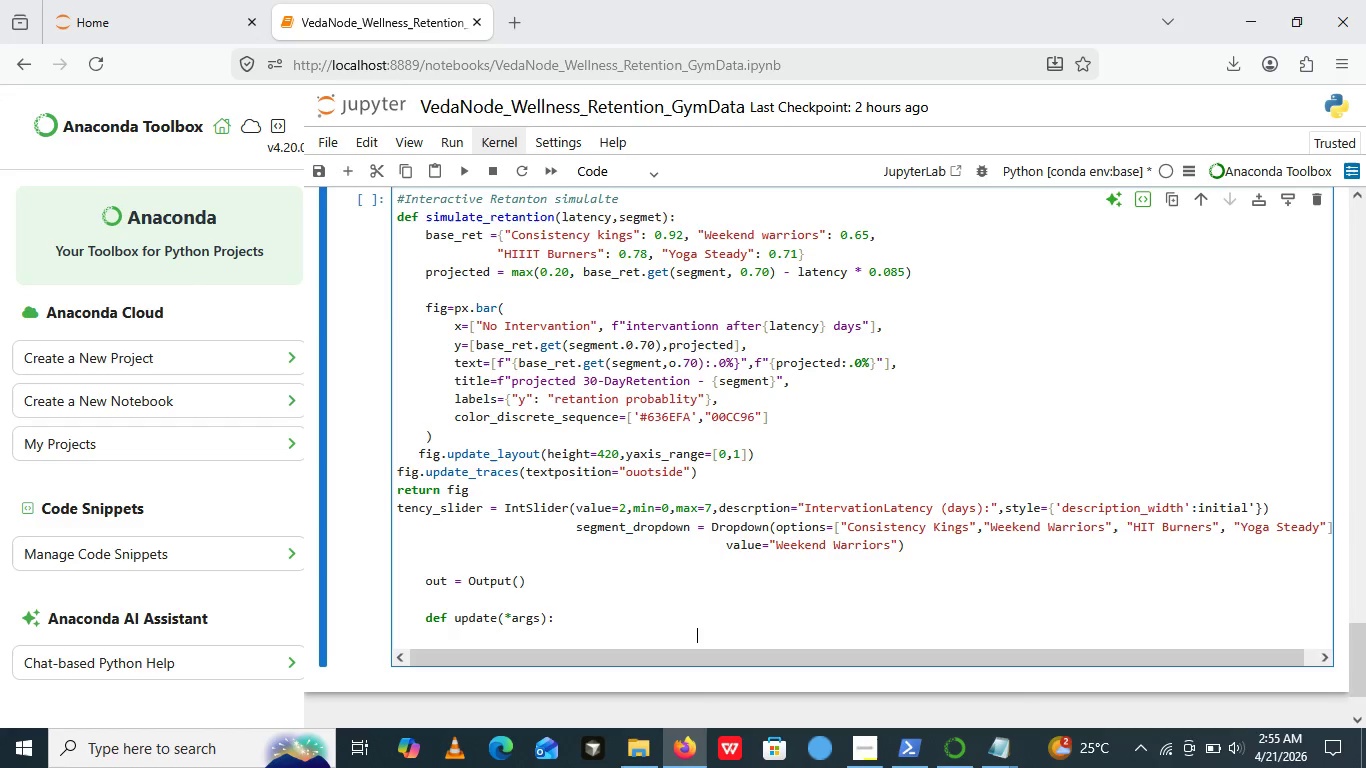 
key(Enter)
 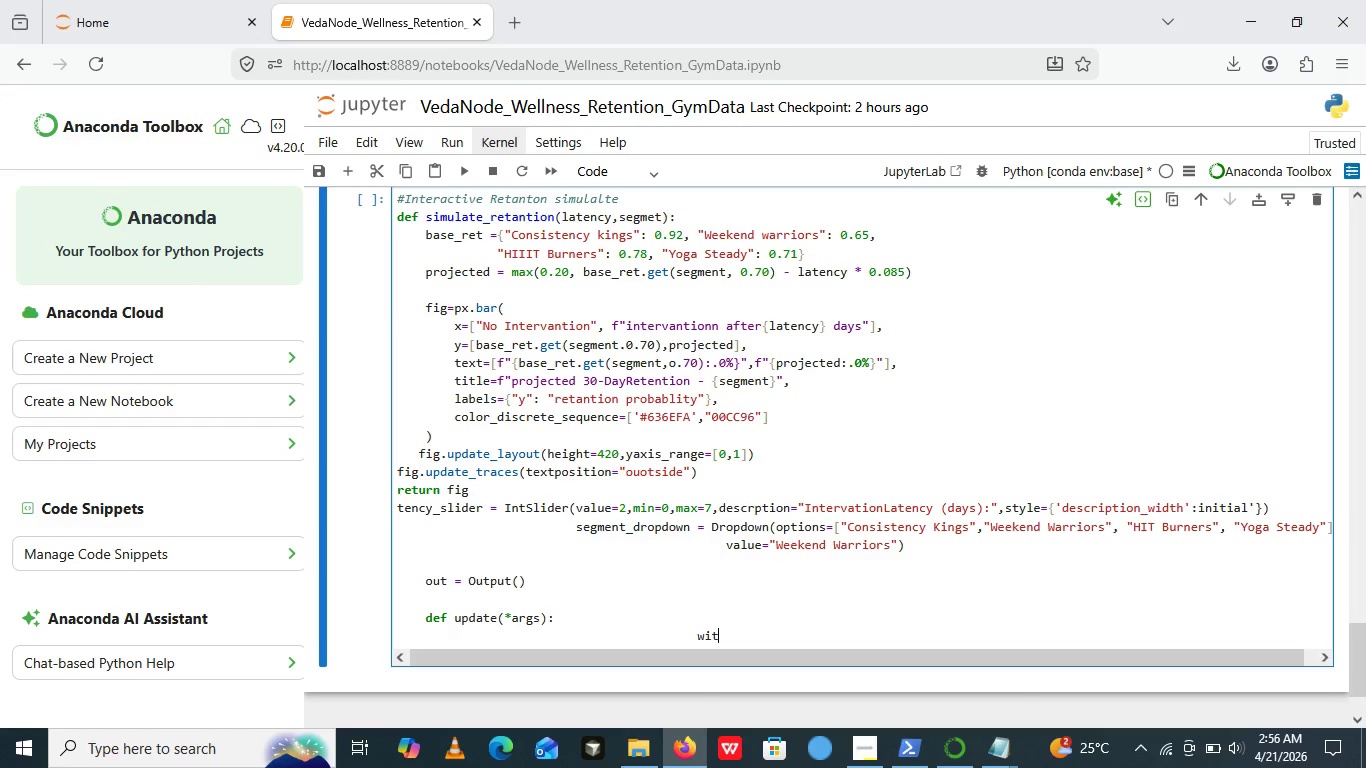 
type(with)
key(Backspace)
type(with ut:)
 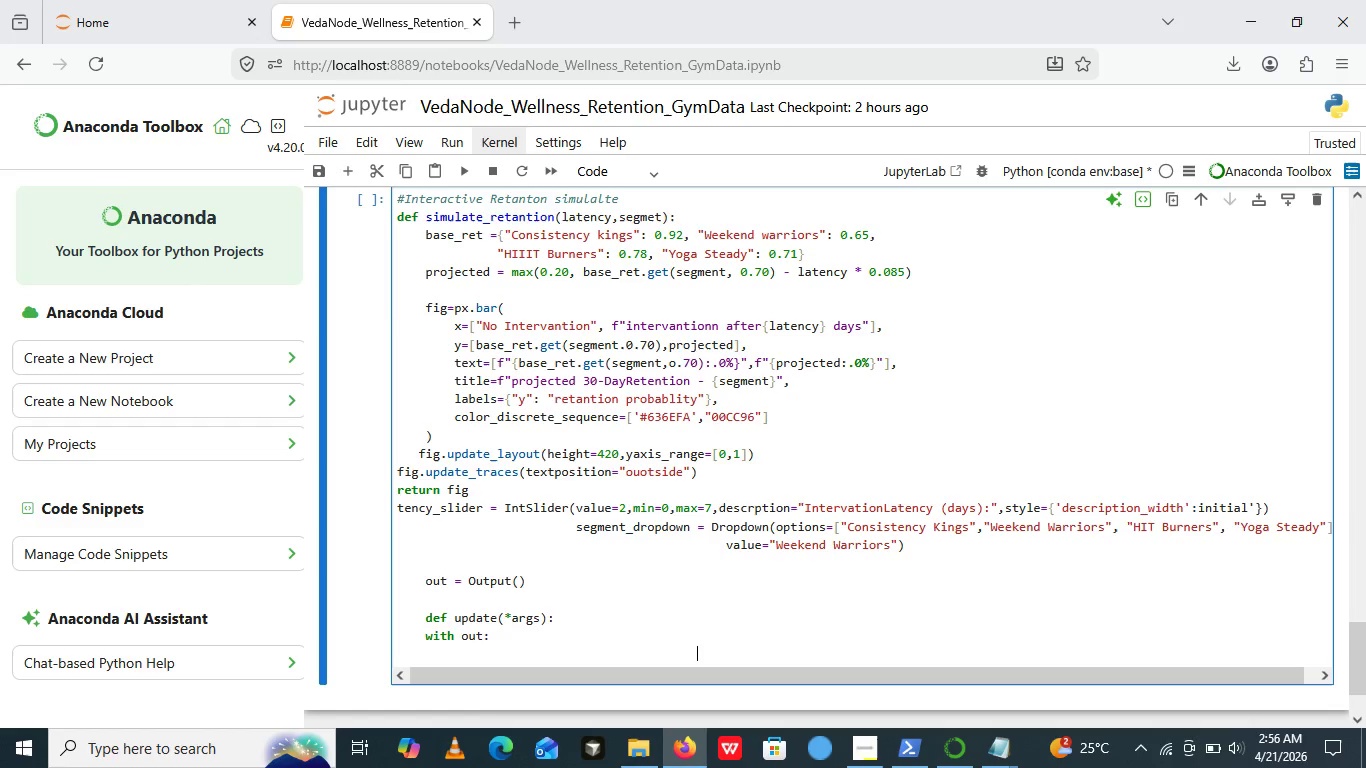 
hold_key(key=O, duration=0.36)
 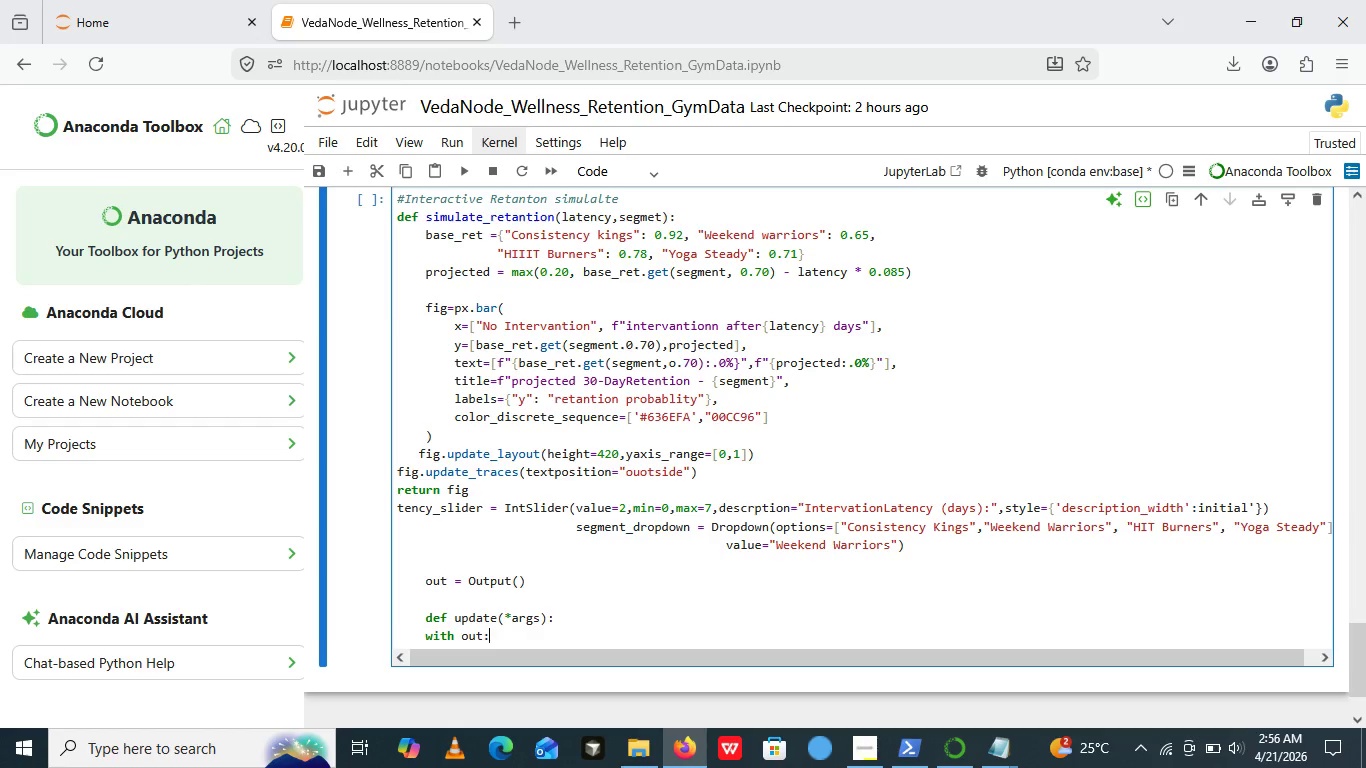 
key(Enter)
 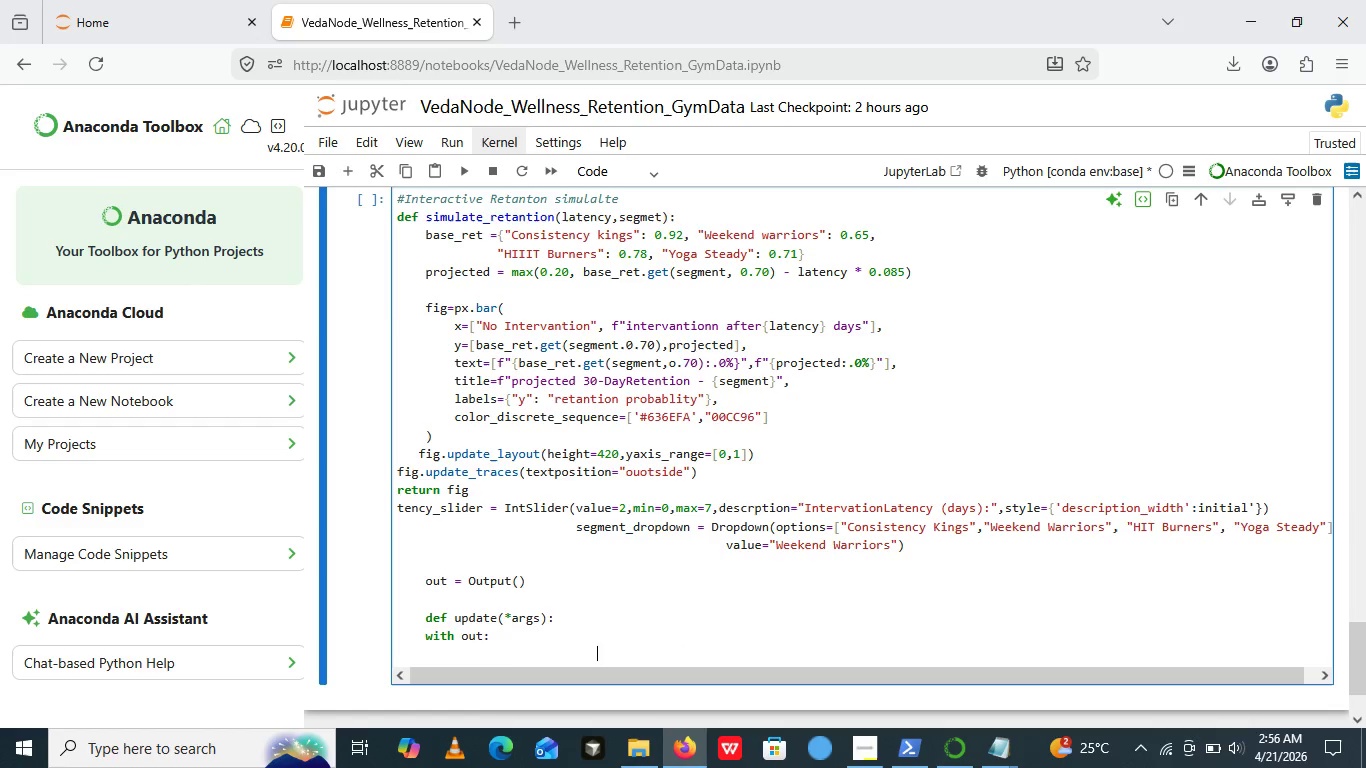 
hold_key(key=Backspace, duration=0.86)
 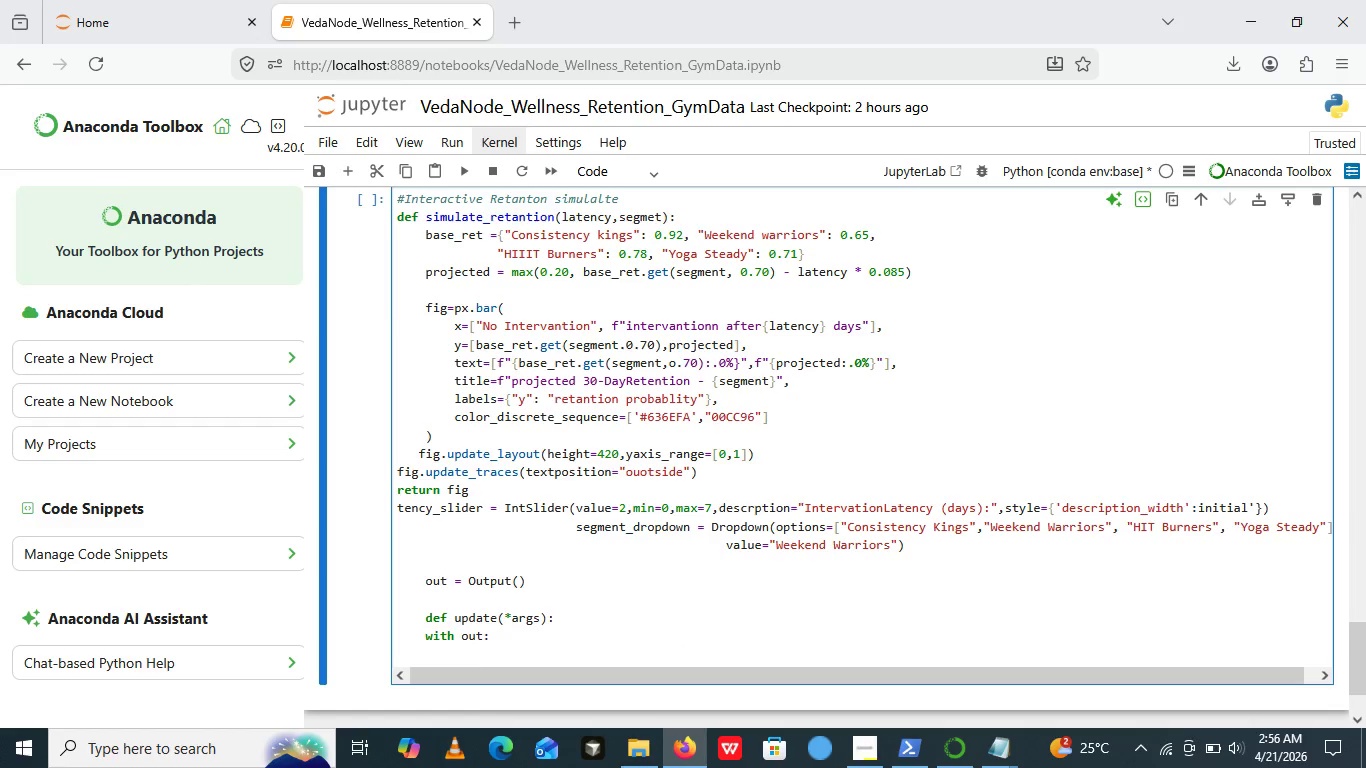 
key(Backspace)
 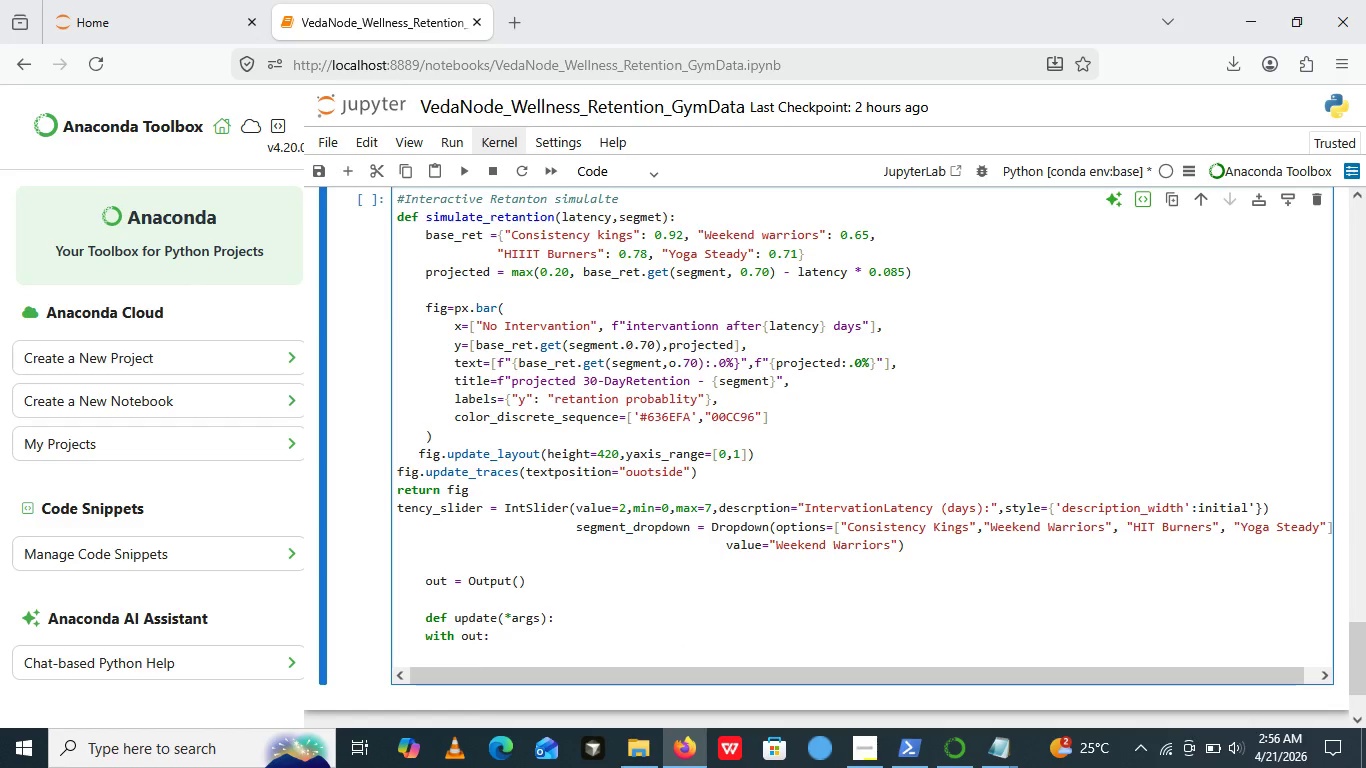 
key(Backspace)
 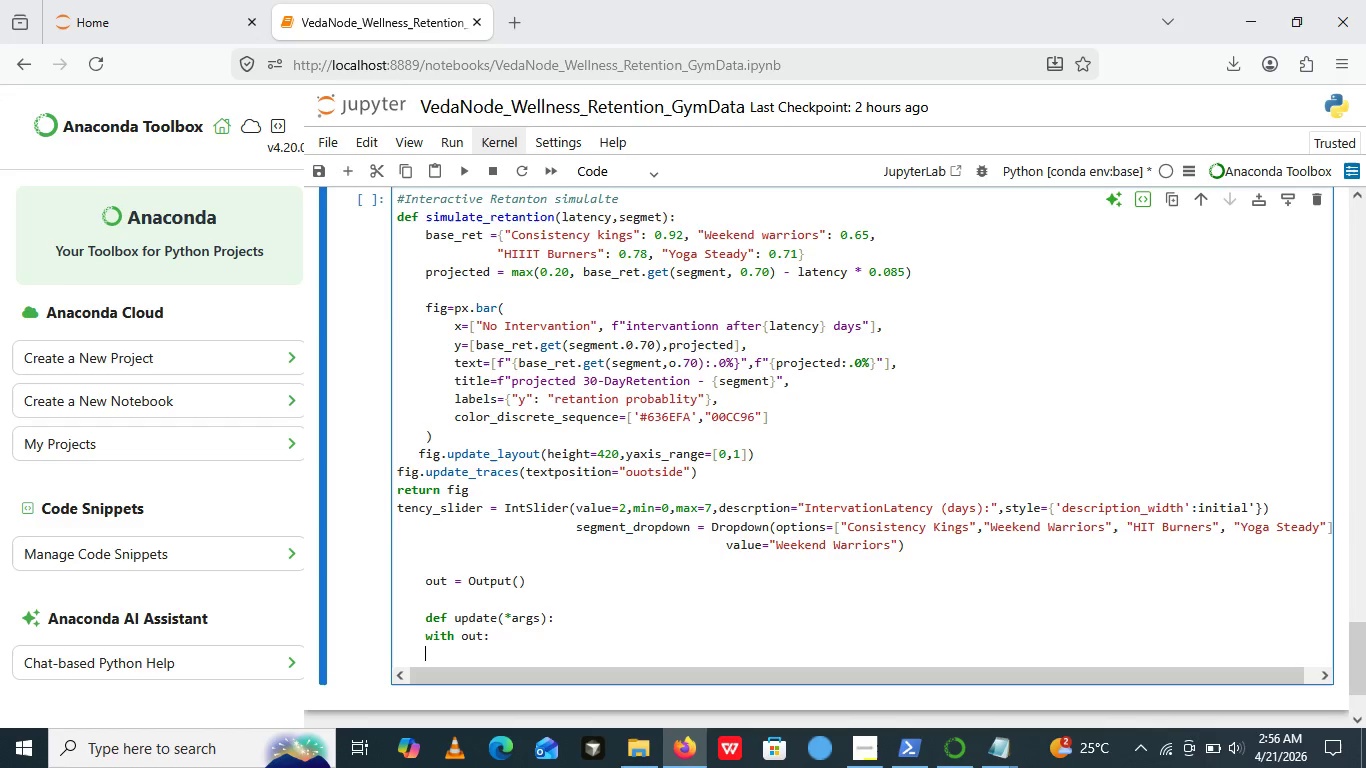 
wait(6.83)
 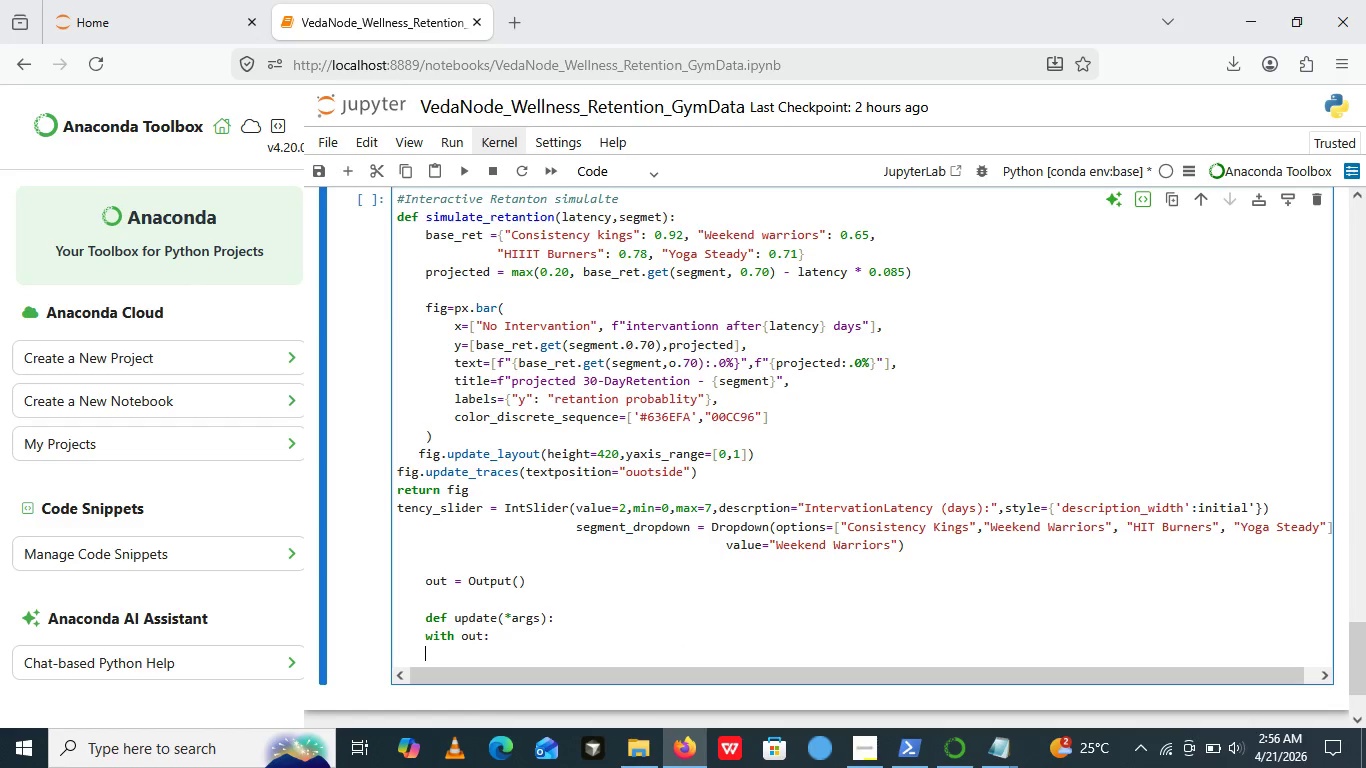 
type(out.clear_utpute())
 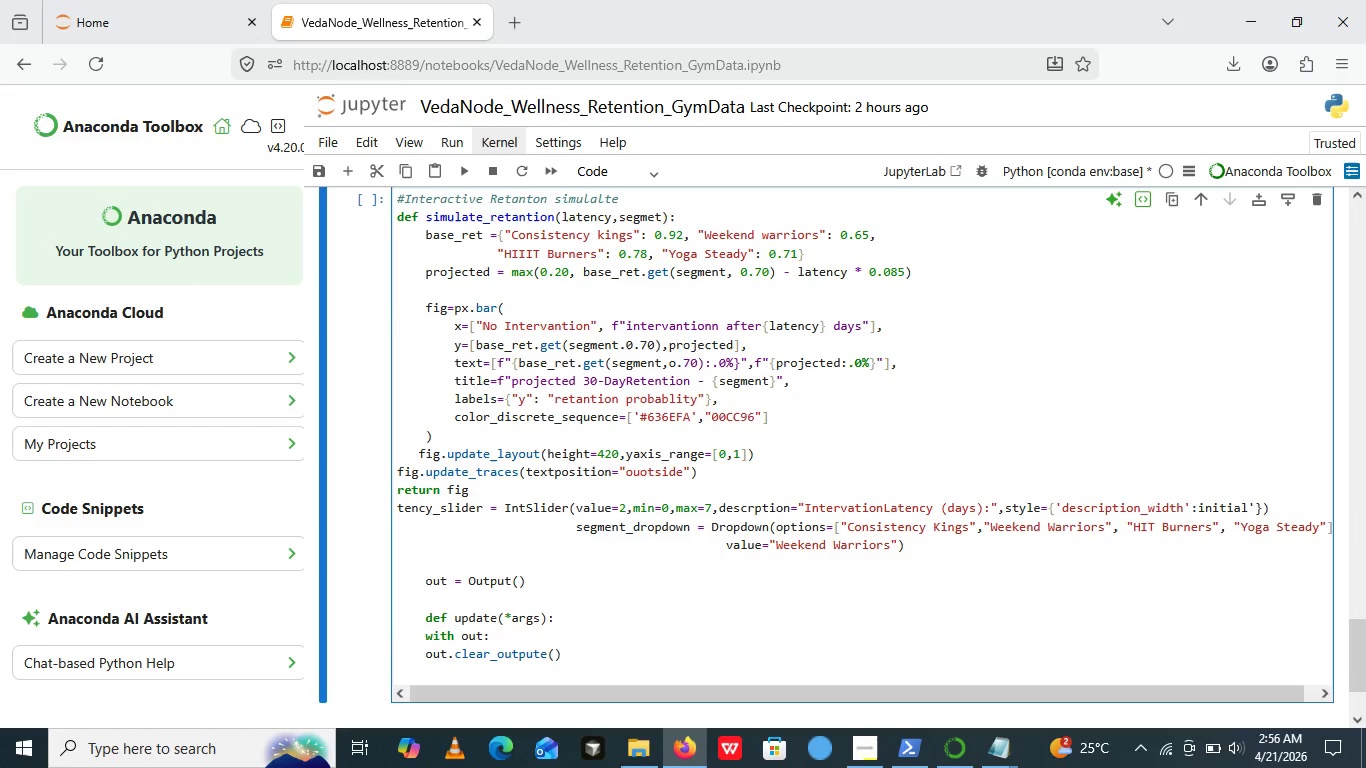 
key(Enter)
 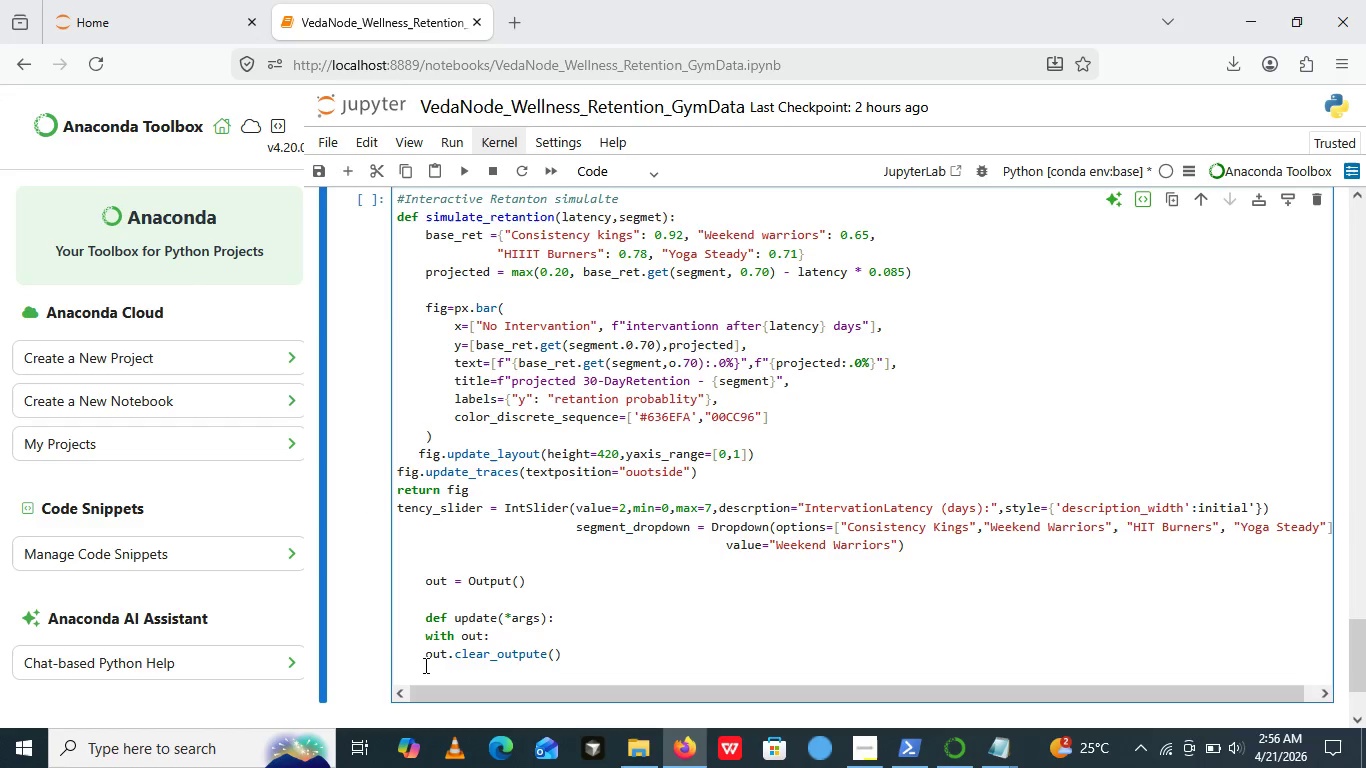 
left_click([424, 669])
 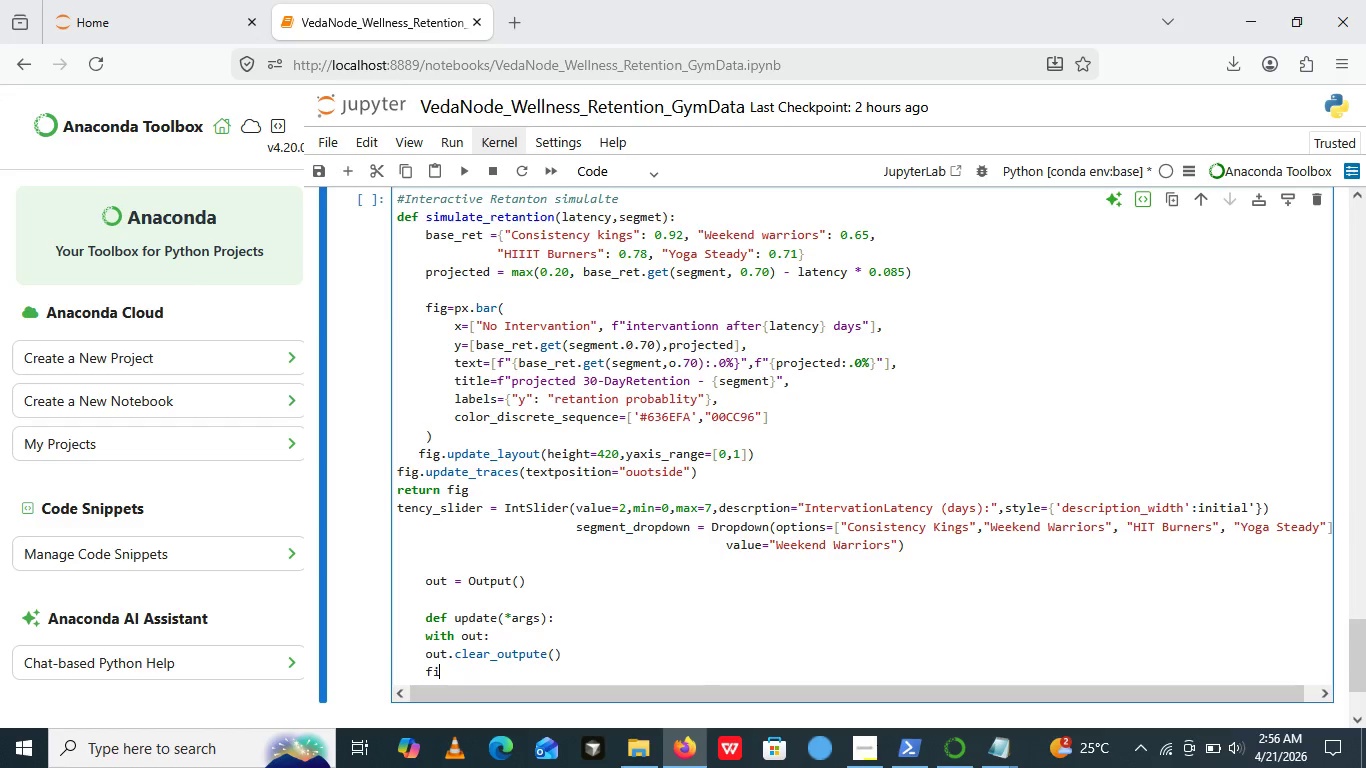 
type(fig = simu)
 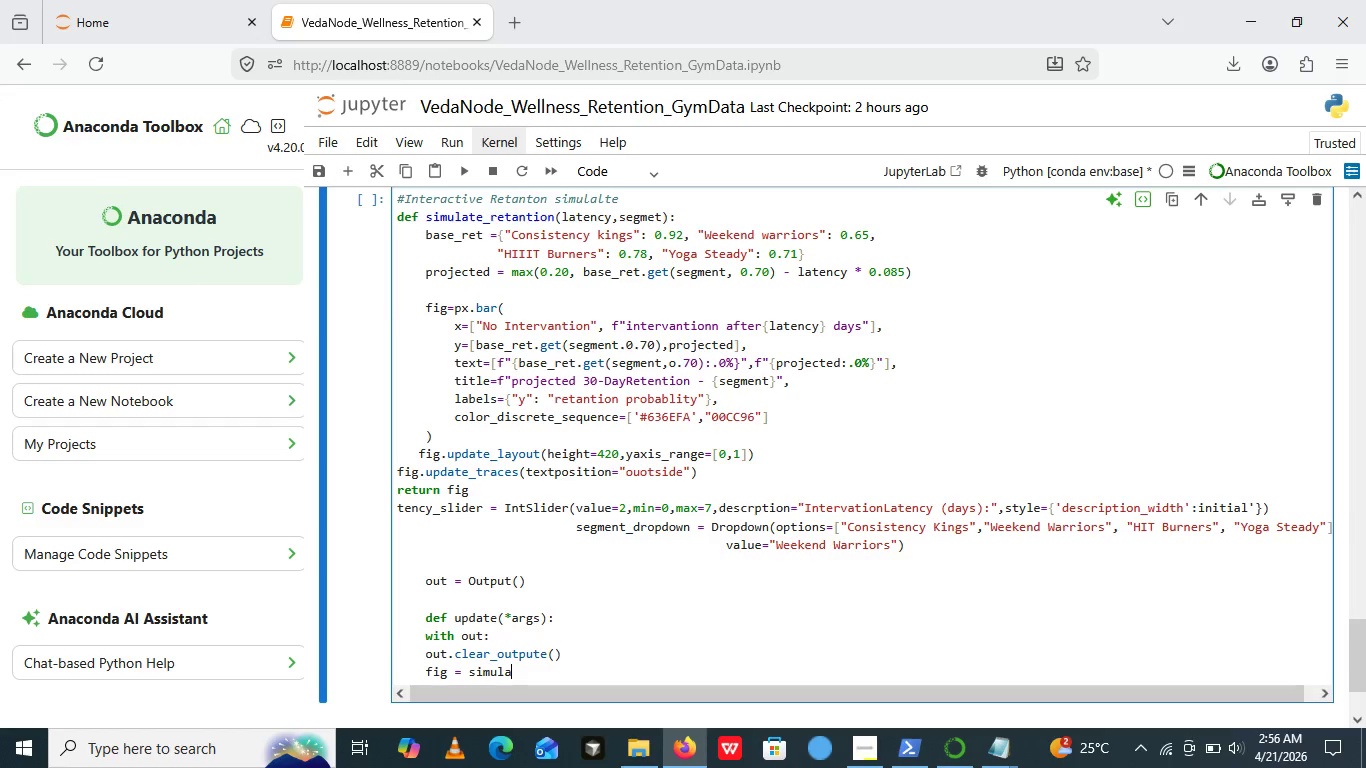 
type(late_t)
key(Backspace)
type(reta)
key(Backspace)
type(entin)
key(Backspace)
type(on())
 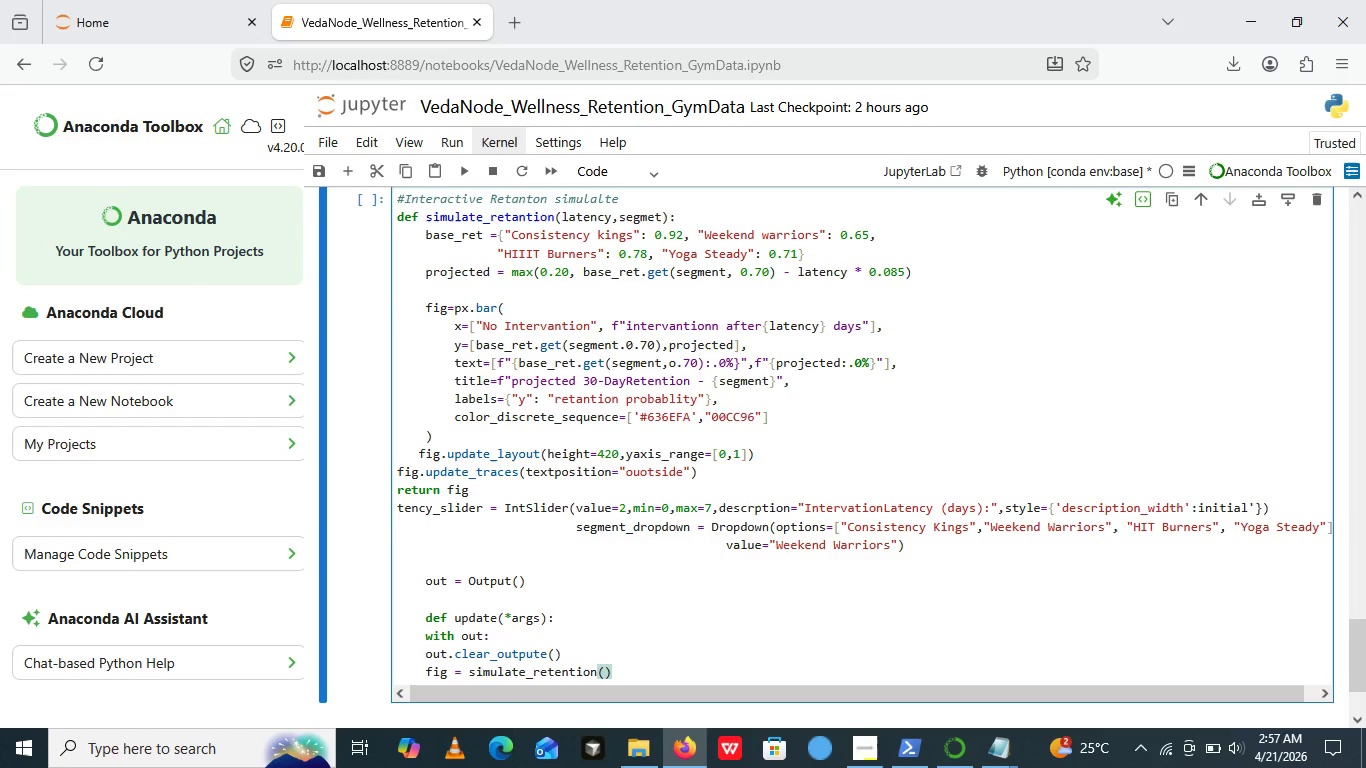 
key(ArrowLeft)
 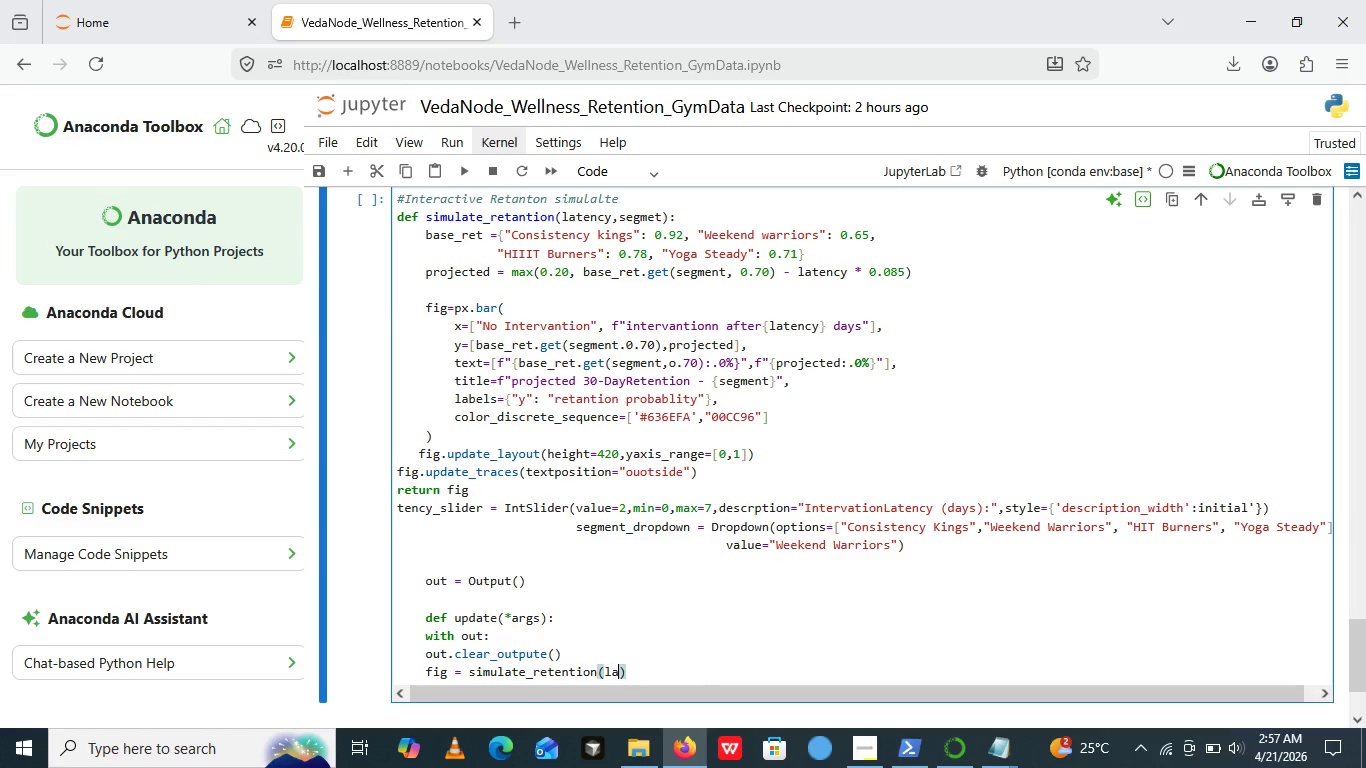 
type(latency_slider)
 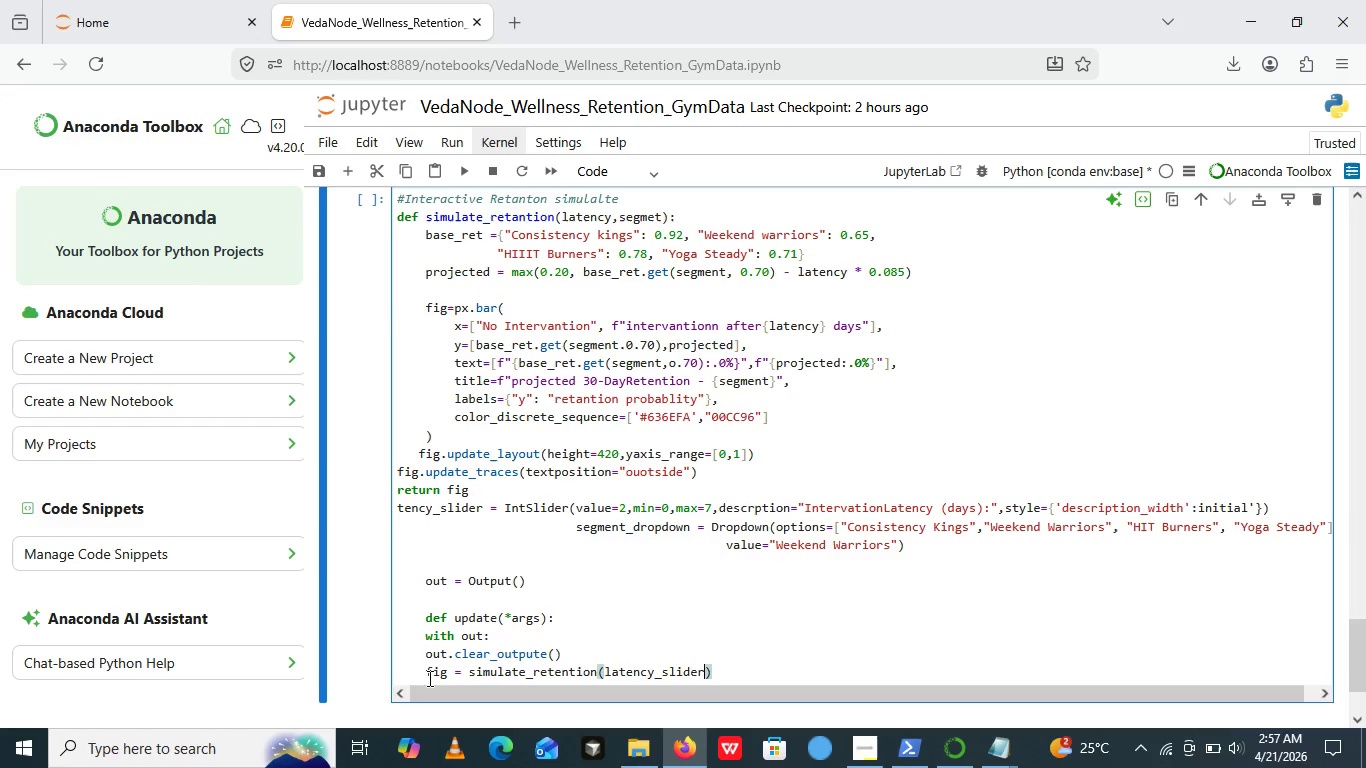 
wait(5.77)
 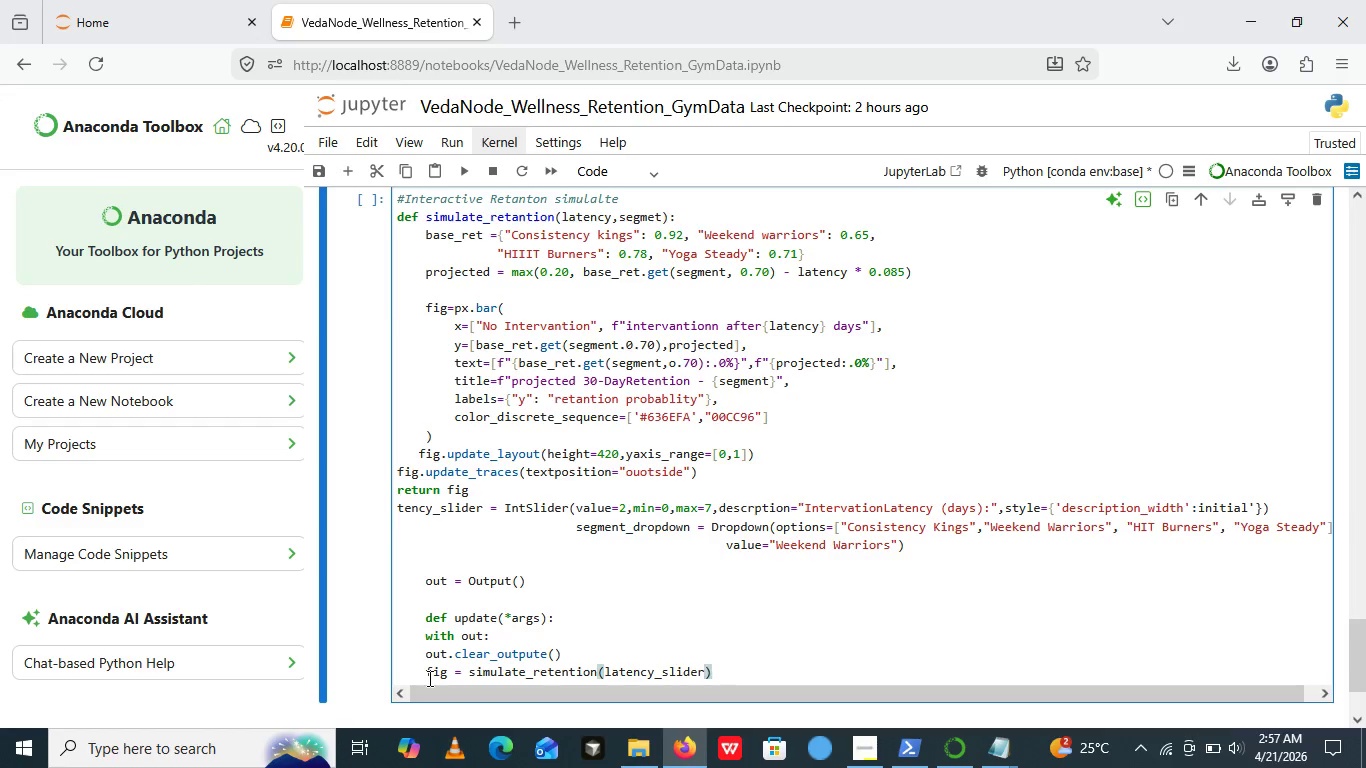 
type(.value)
 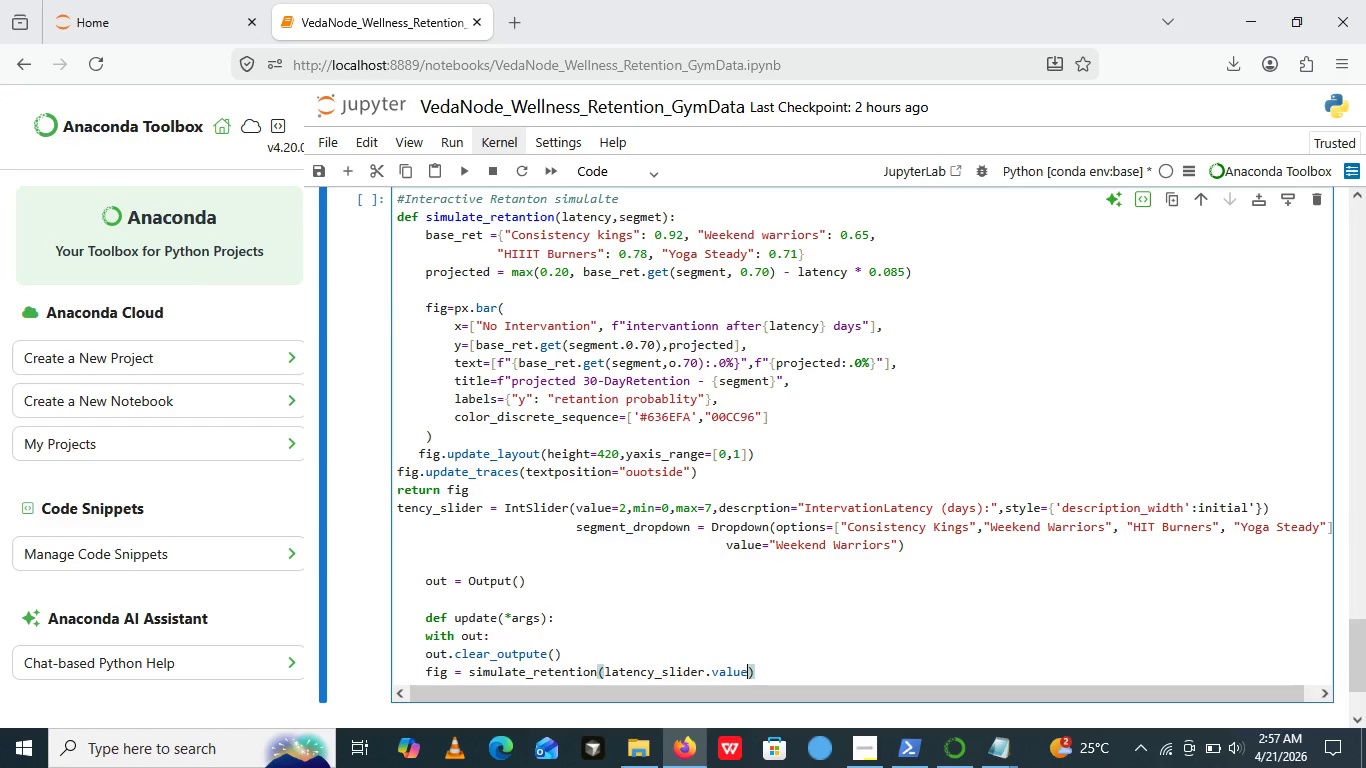 
wait(7.3)
 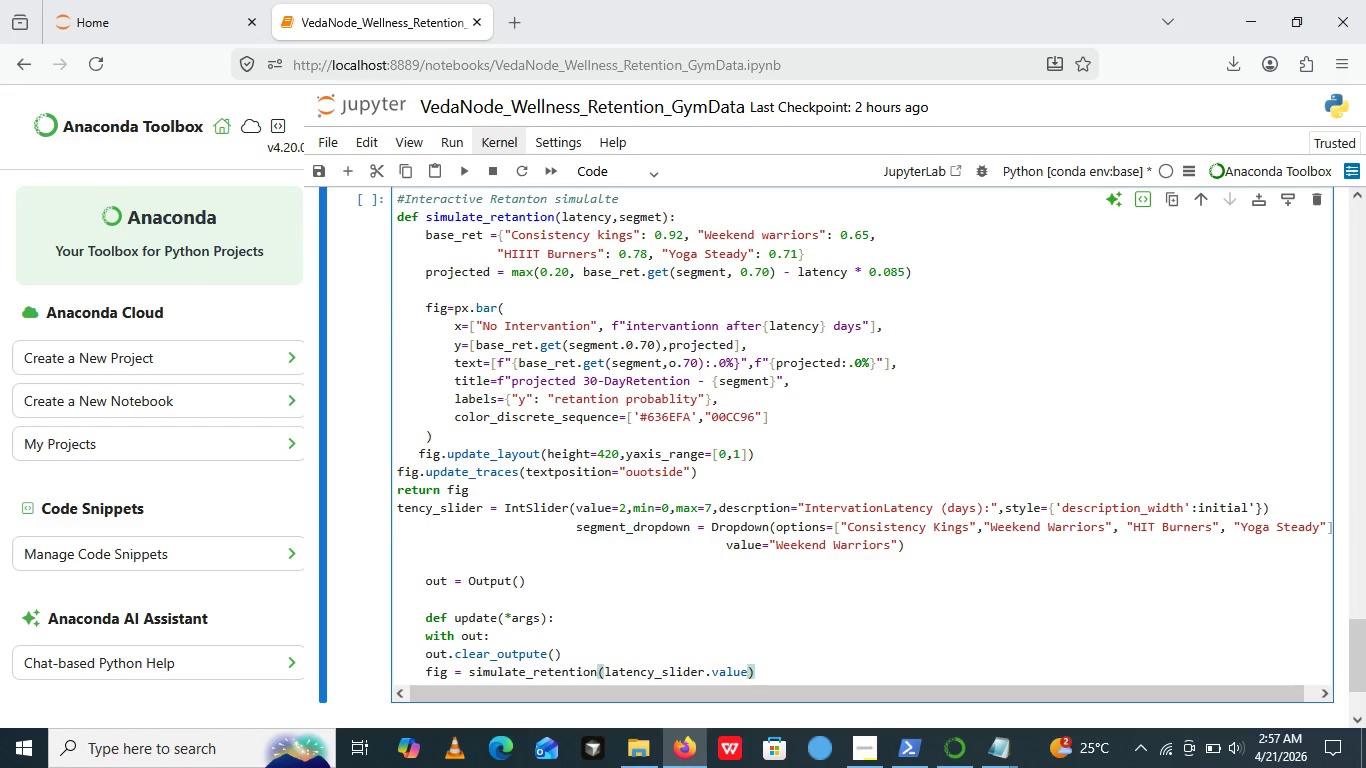 
key(Comma)
 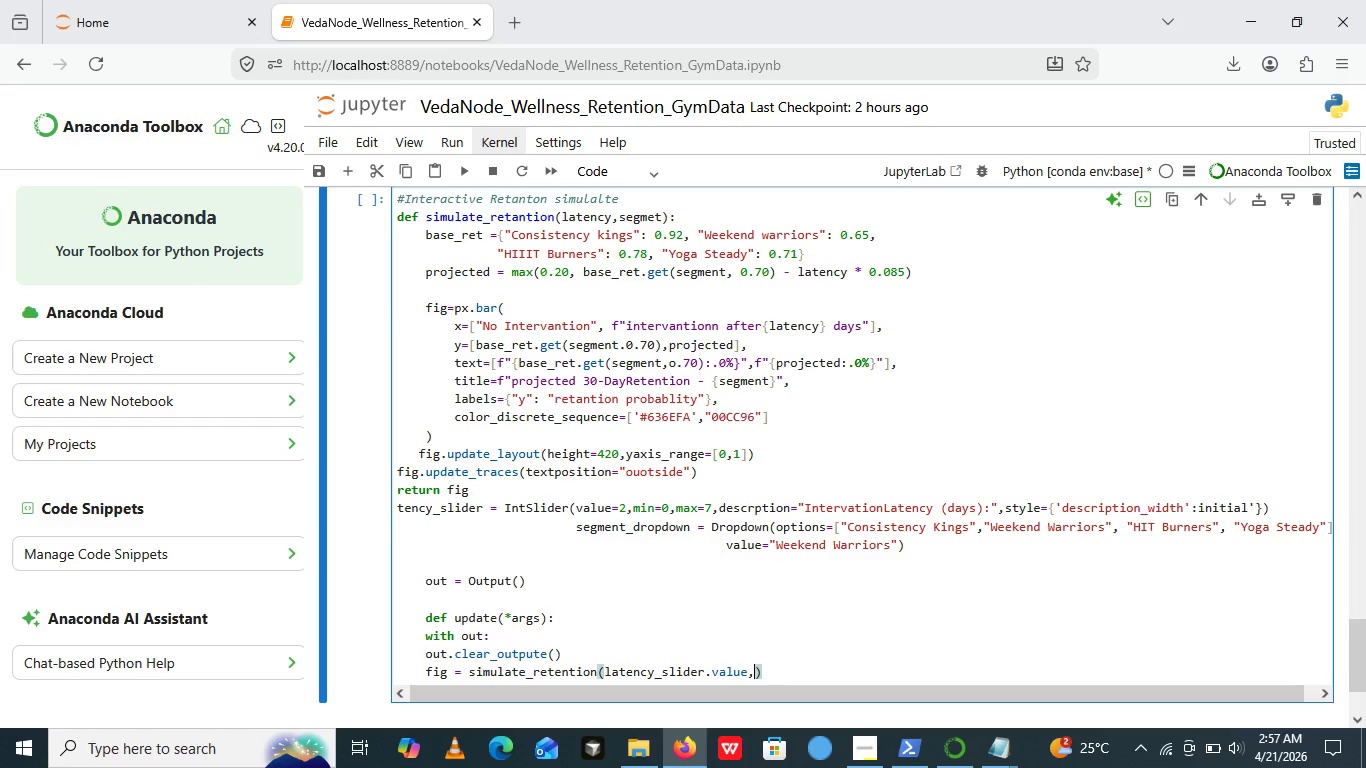 
wait(7.14)
 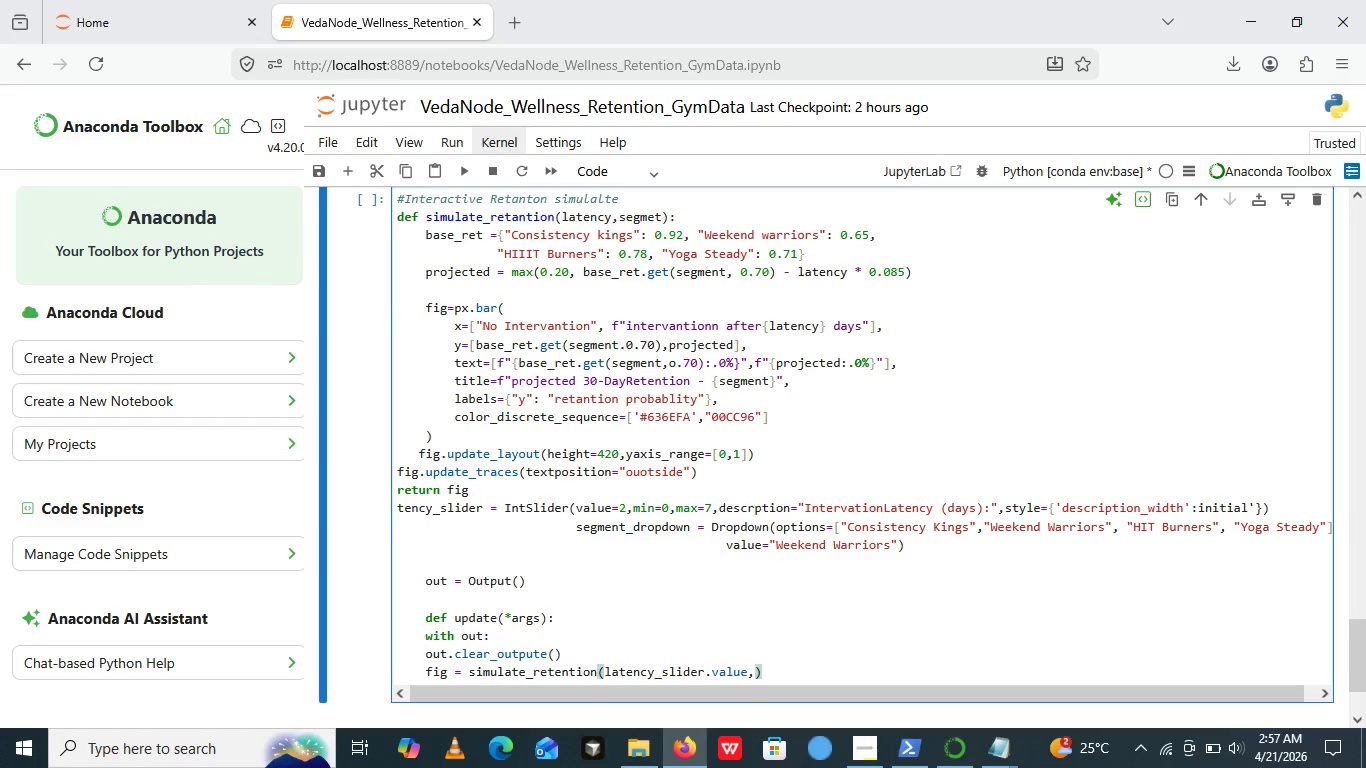 
type(segment_dropdown.value)
 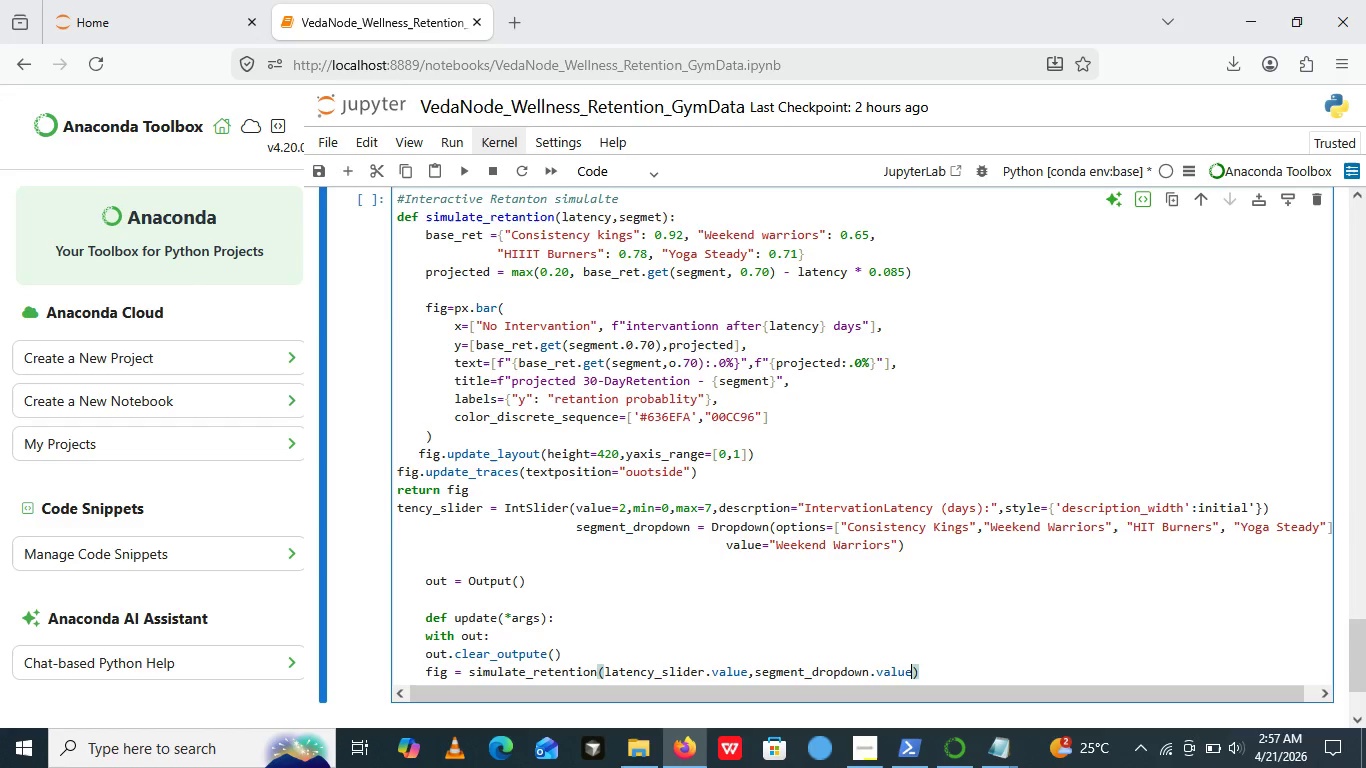 
key(ArrowRight)
 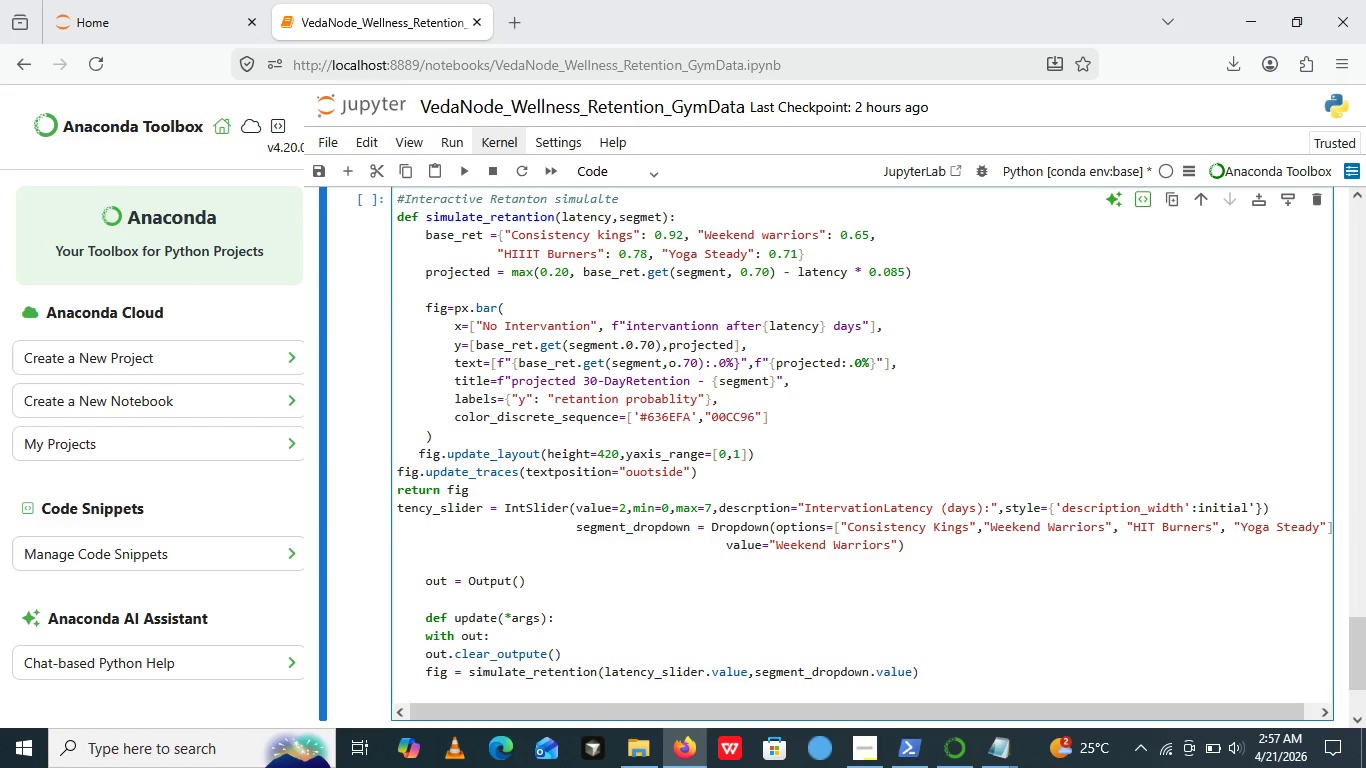 
key(Enter)
 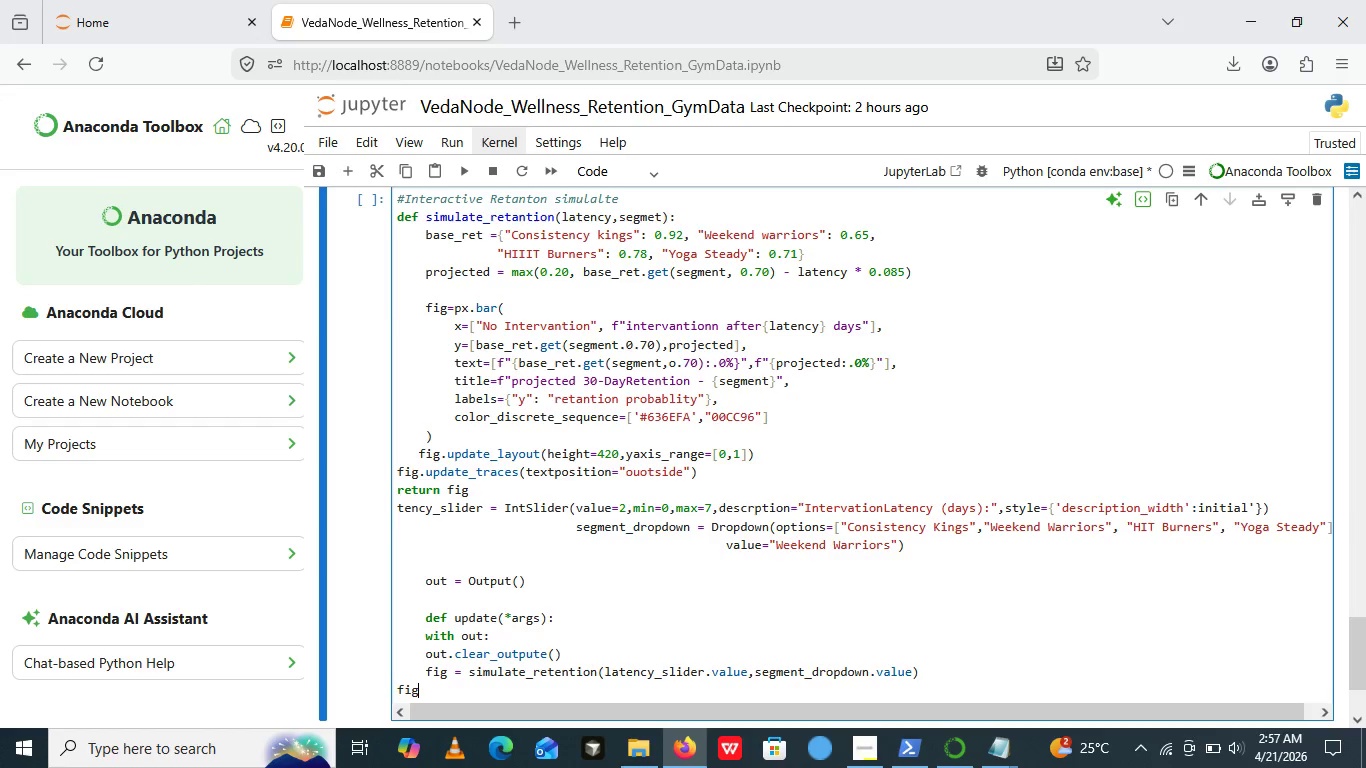 
type(fig.show())
 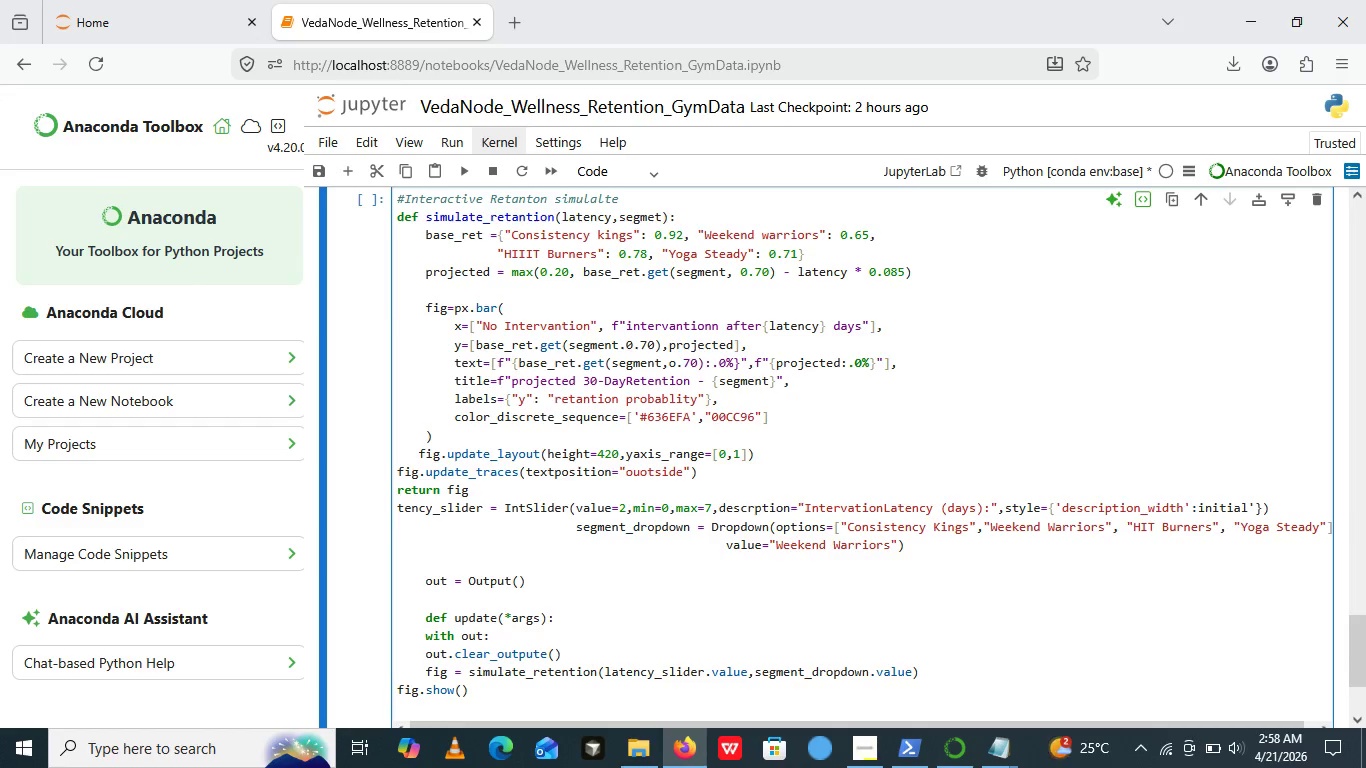 
key(Enter)
 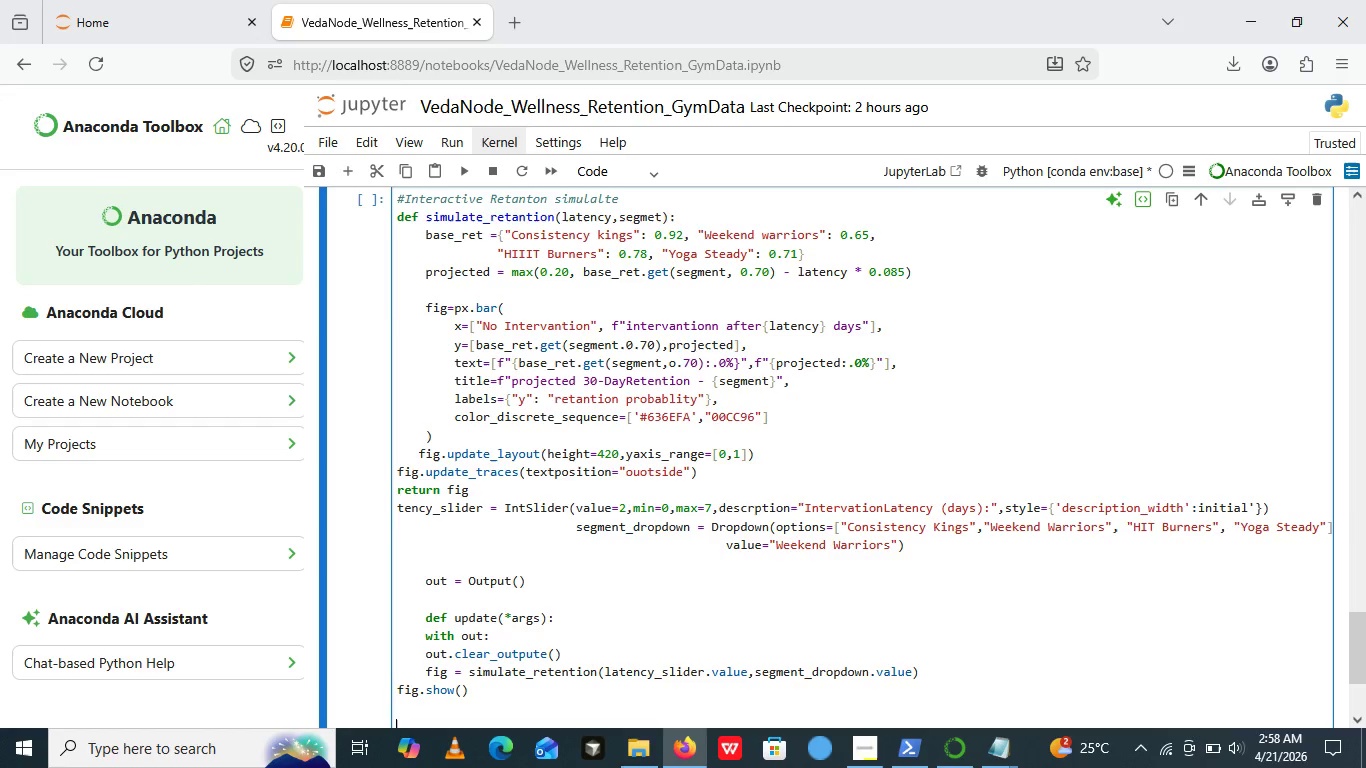 
key(Enter)
 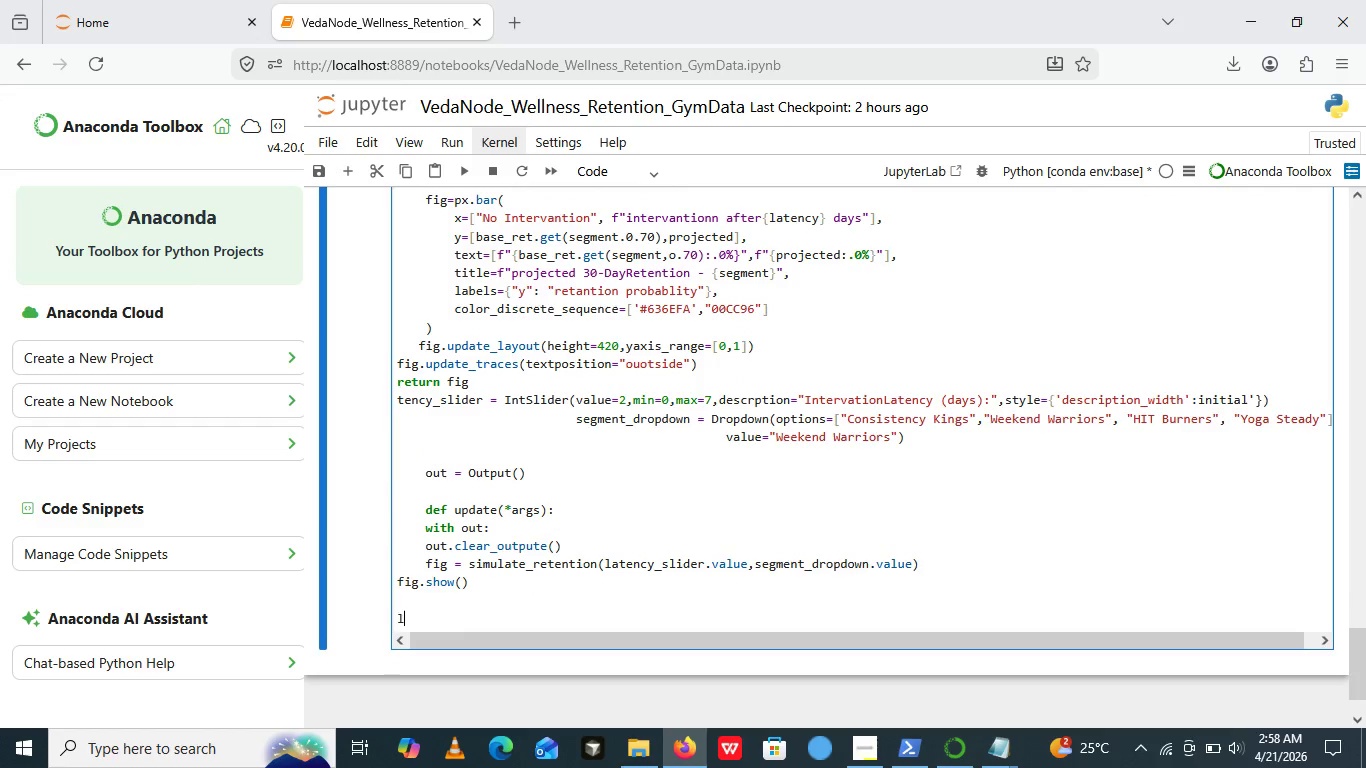 
type(latency_sli)
 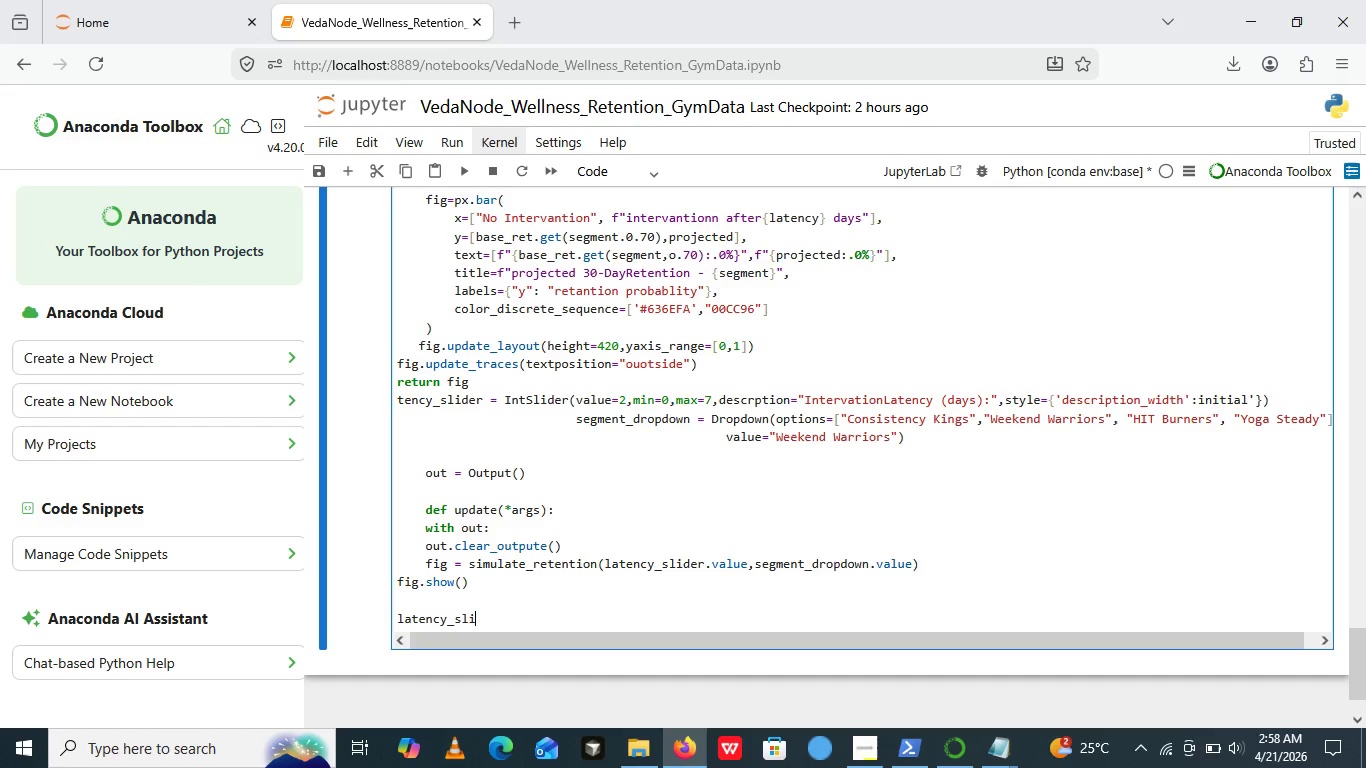 
type(der.obser)
 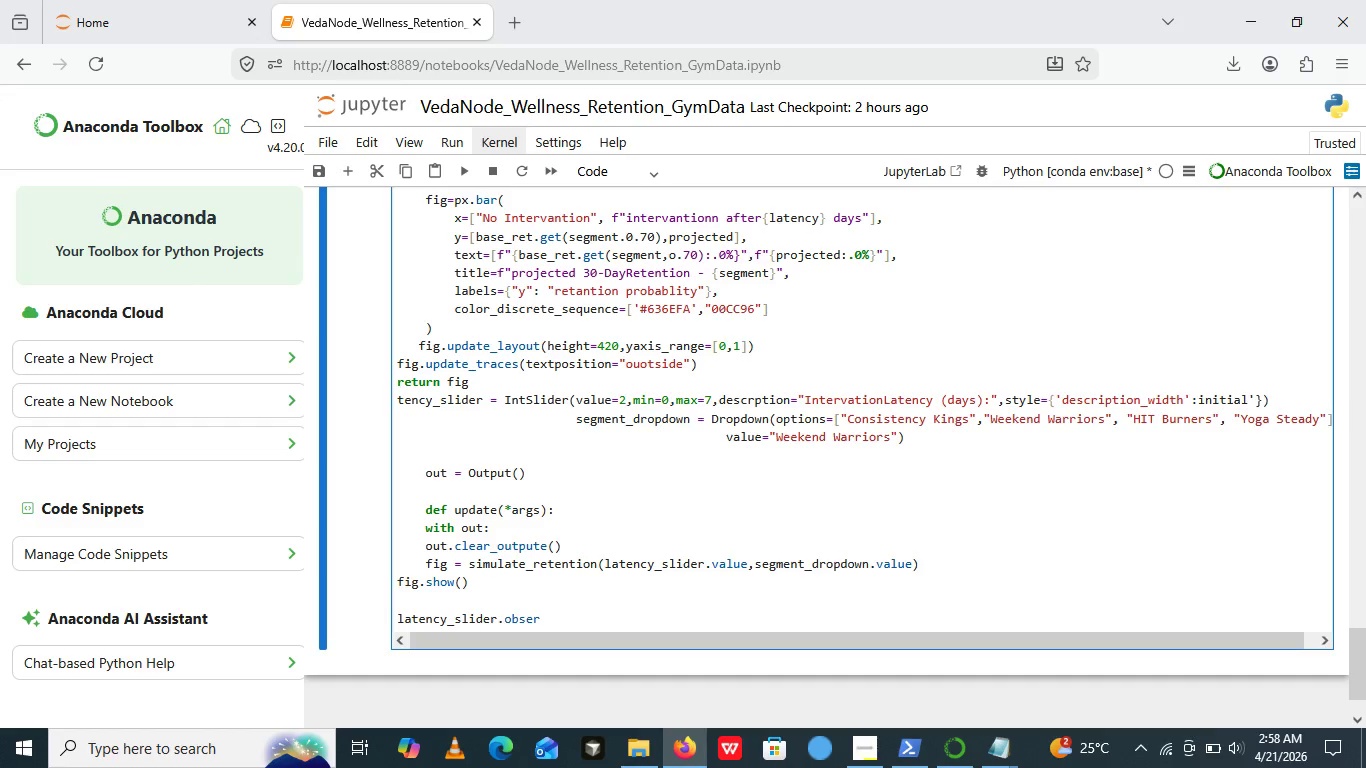 
type(ve())
 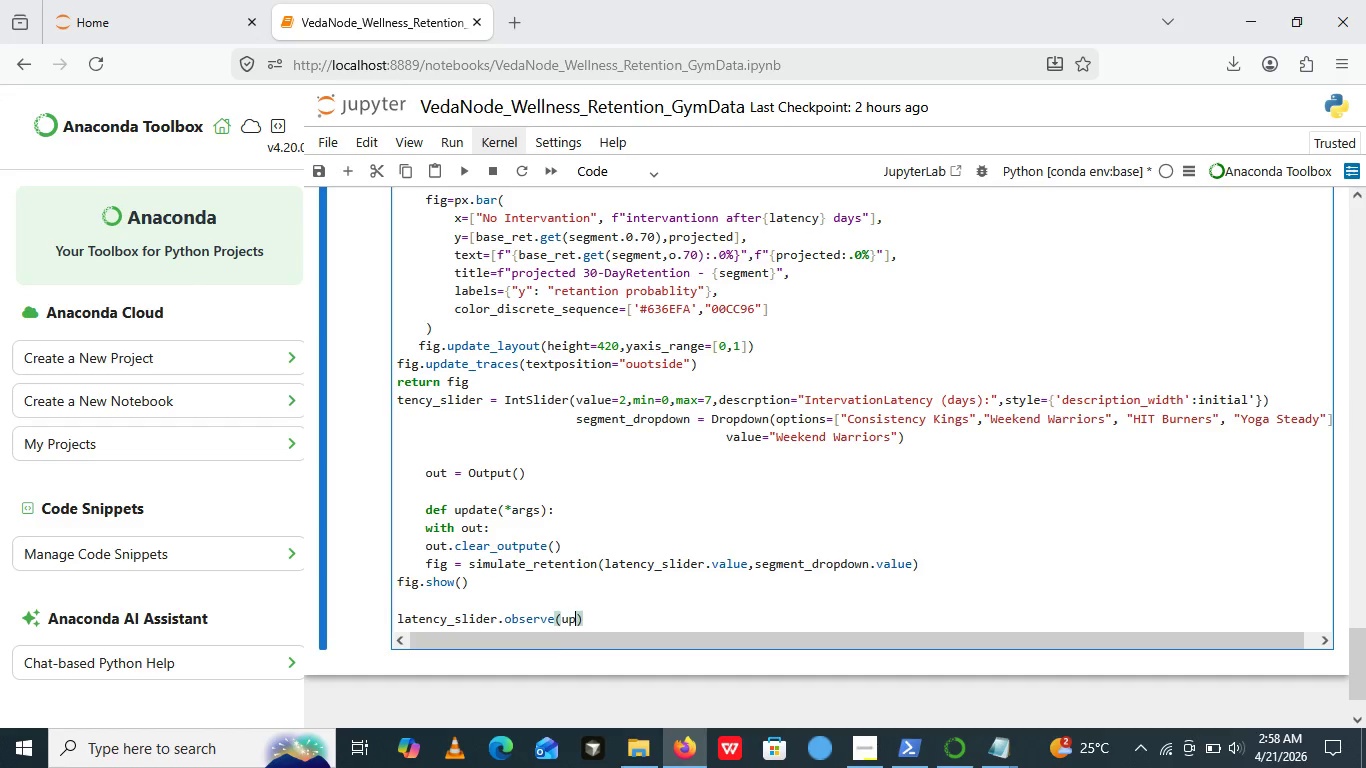 
key(ArrowLeft)
 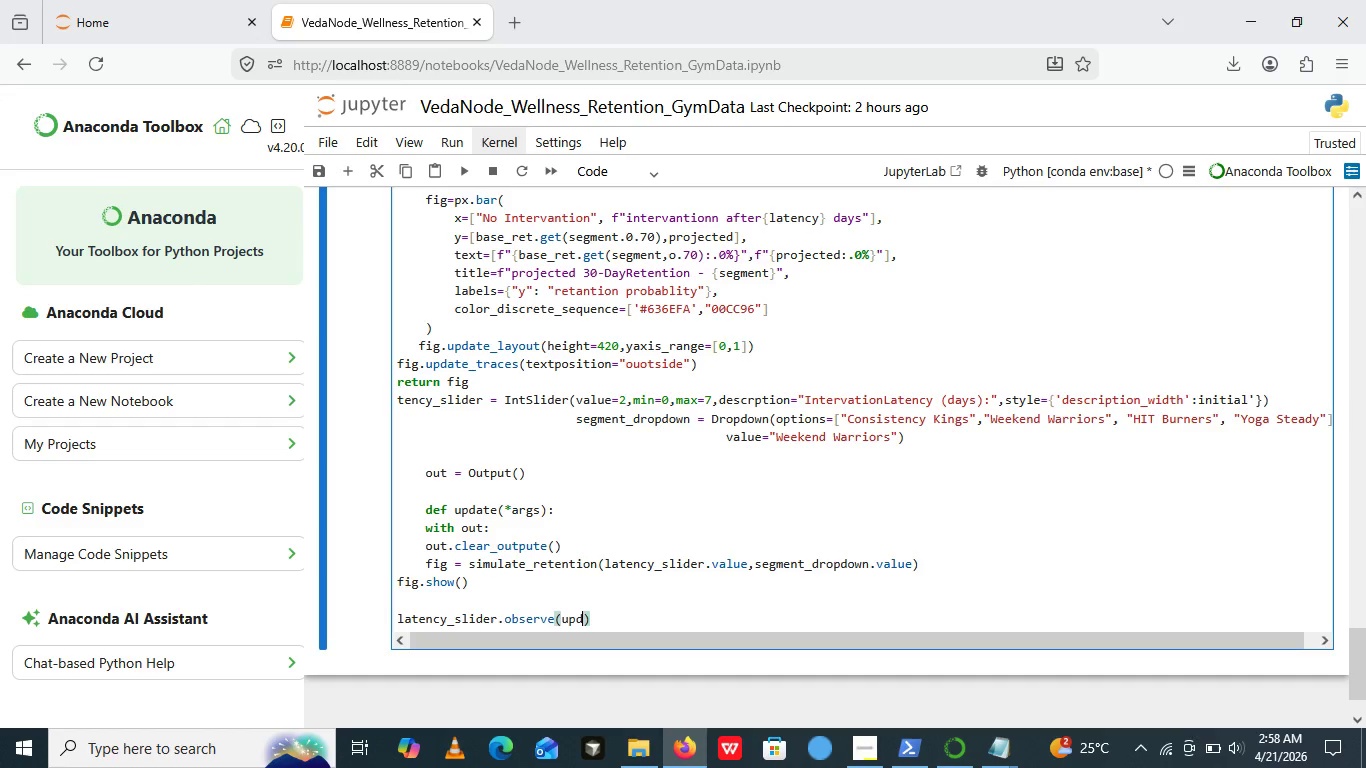 
type(update)
 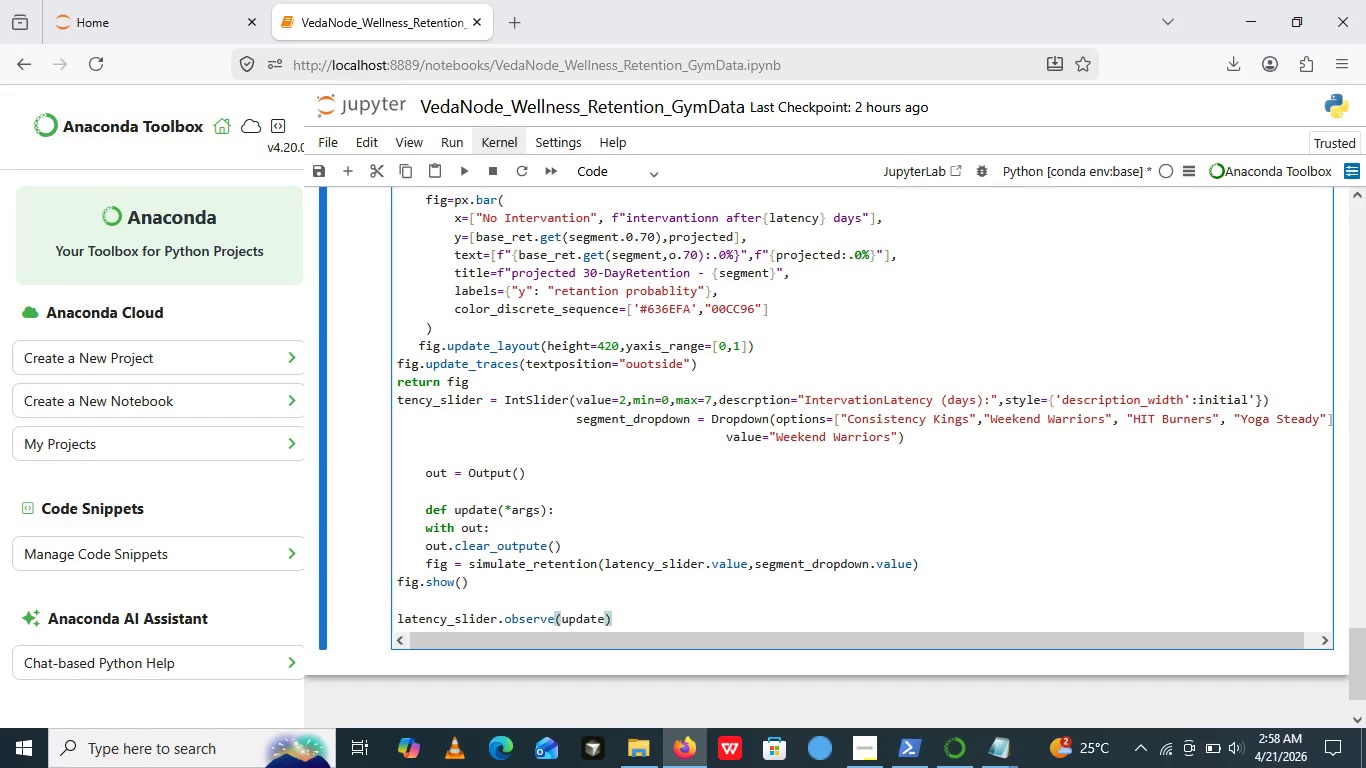 
wait(16.62)
 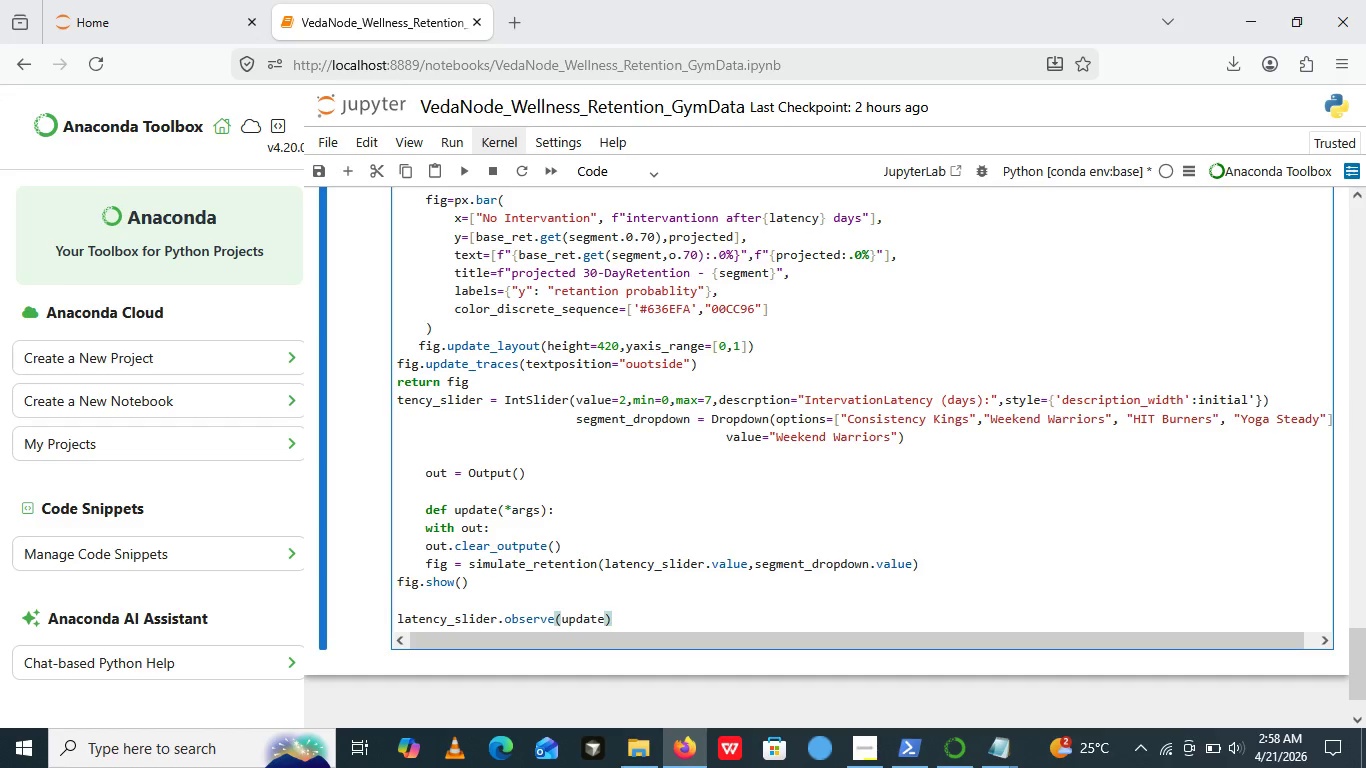 
type(, names=')
key(Backspace)
type("")
 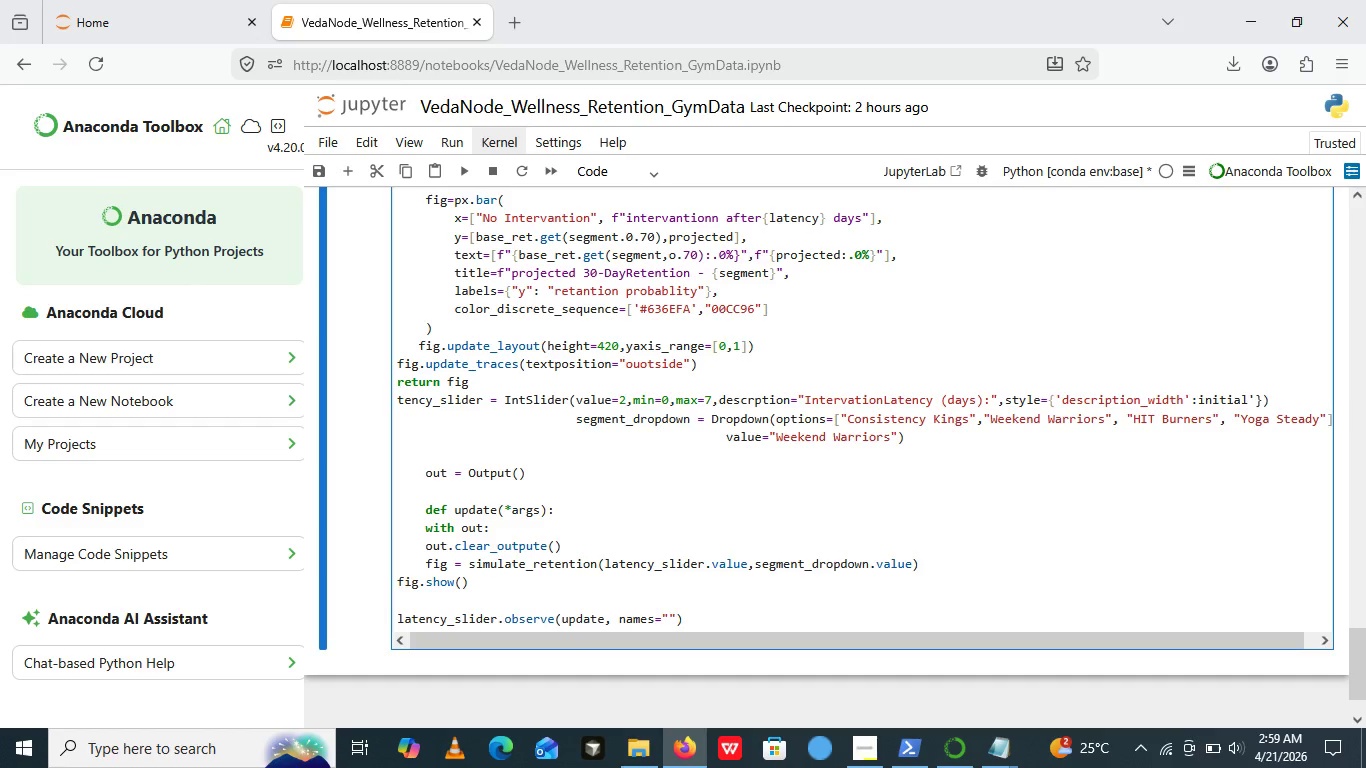 
key(ArrowLeft)
 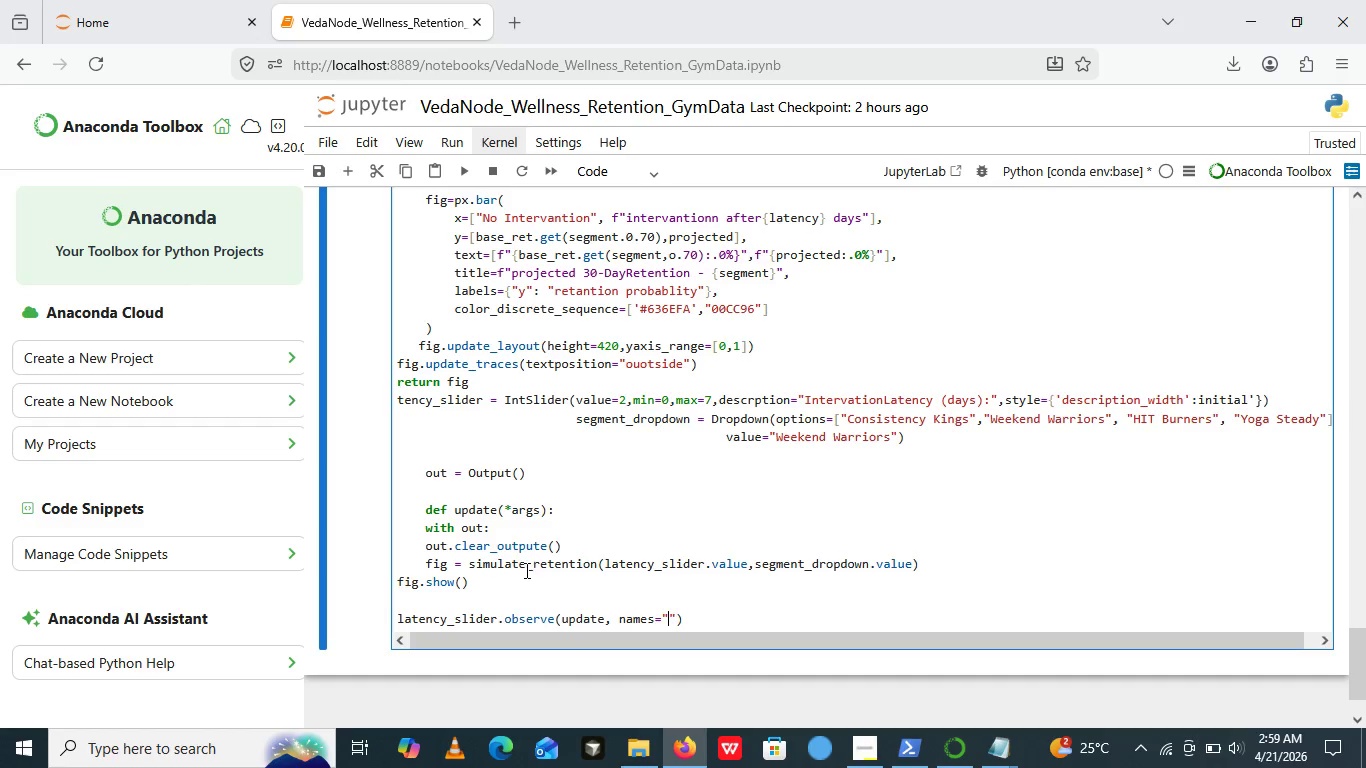 
wait(5.45)
 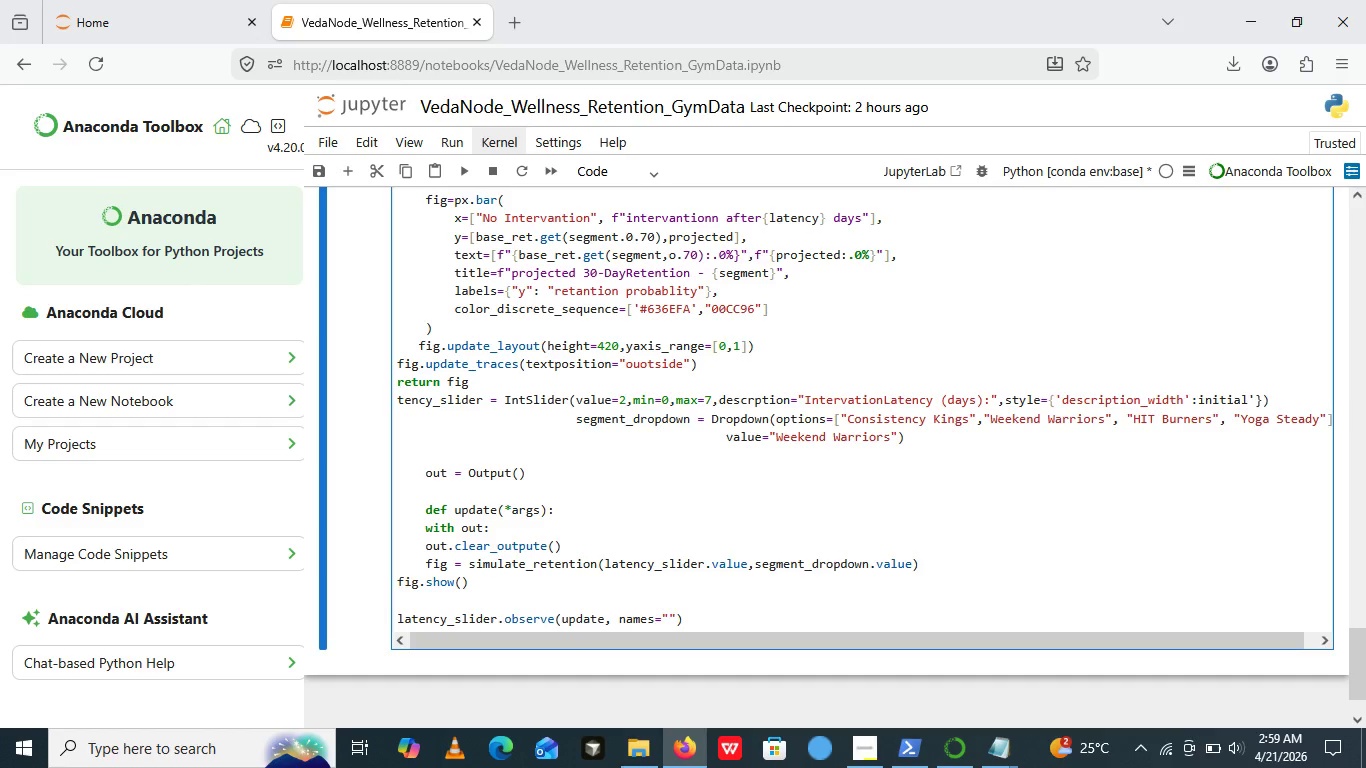 
type(values)
 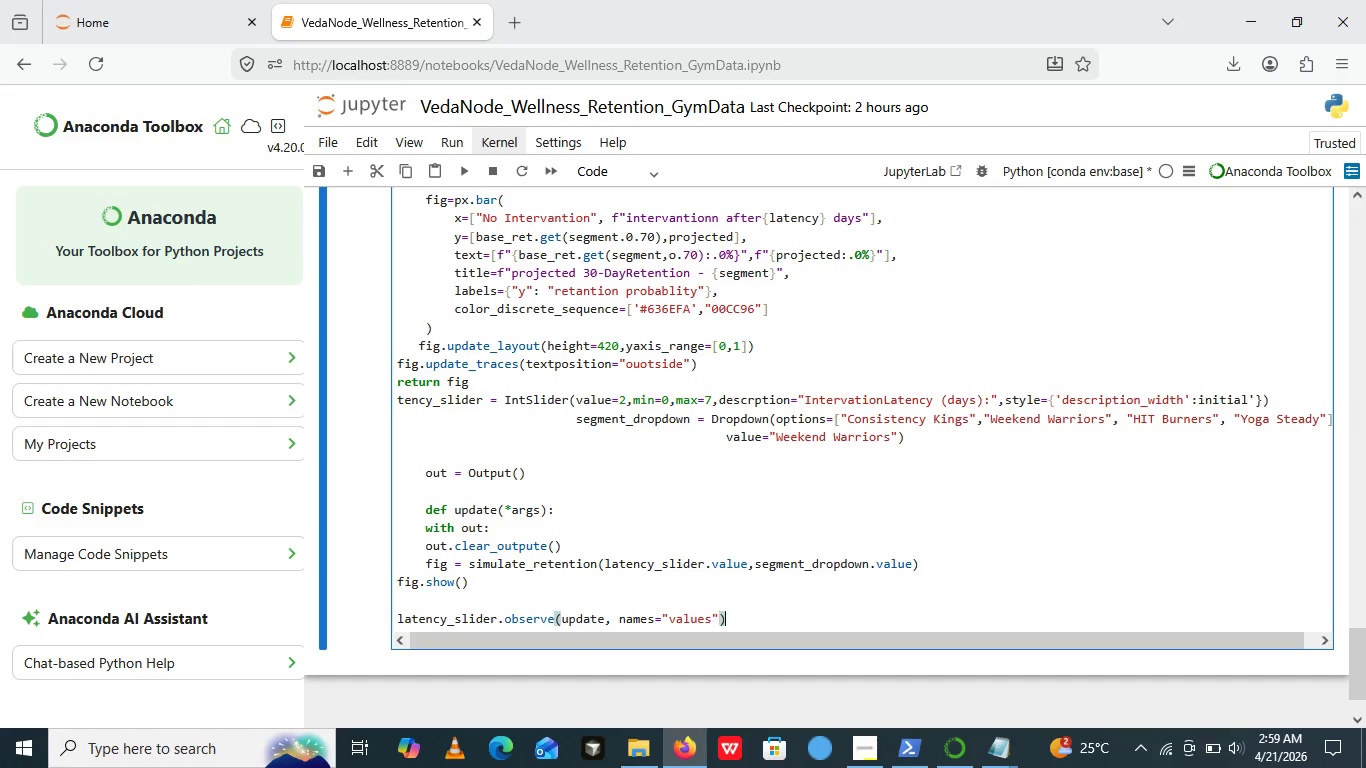 
key(ArrowRight)
 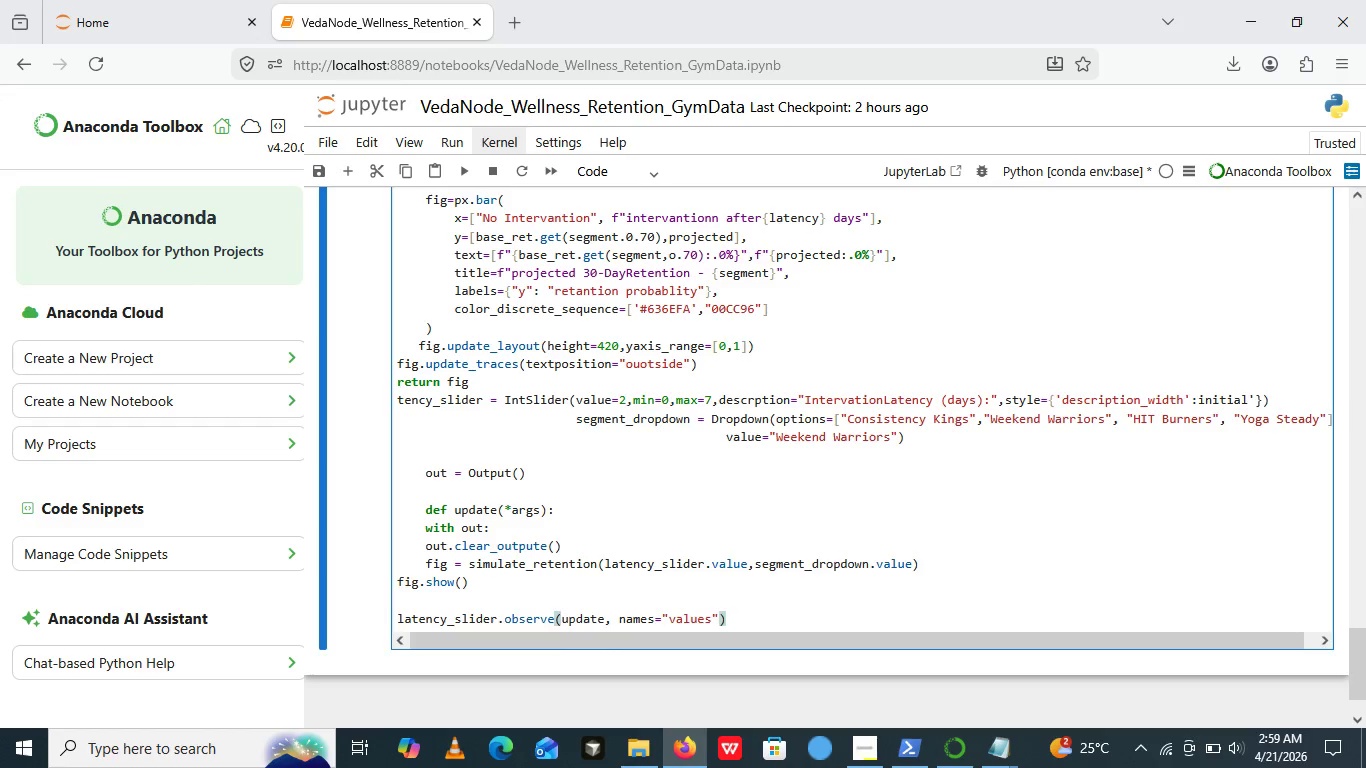 
key(ArrowRight)
 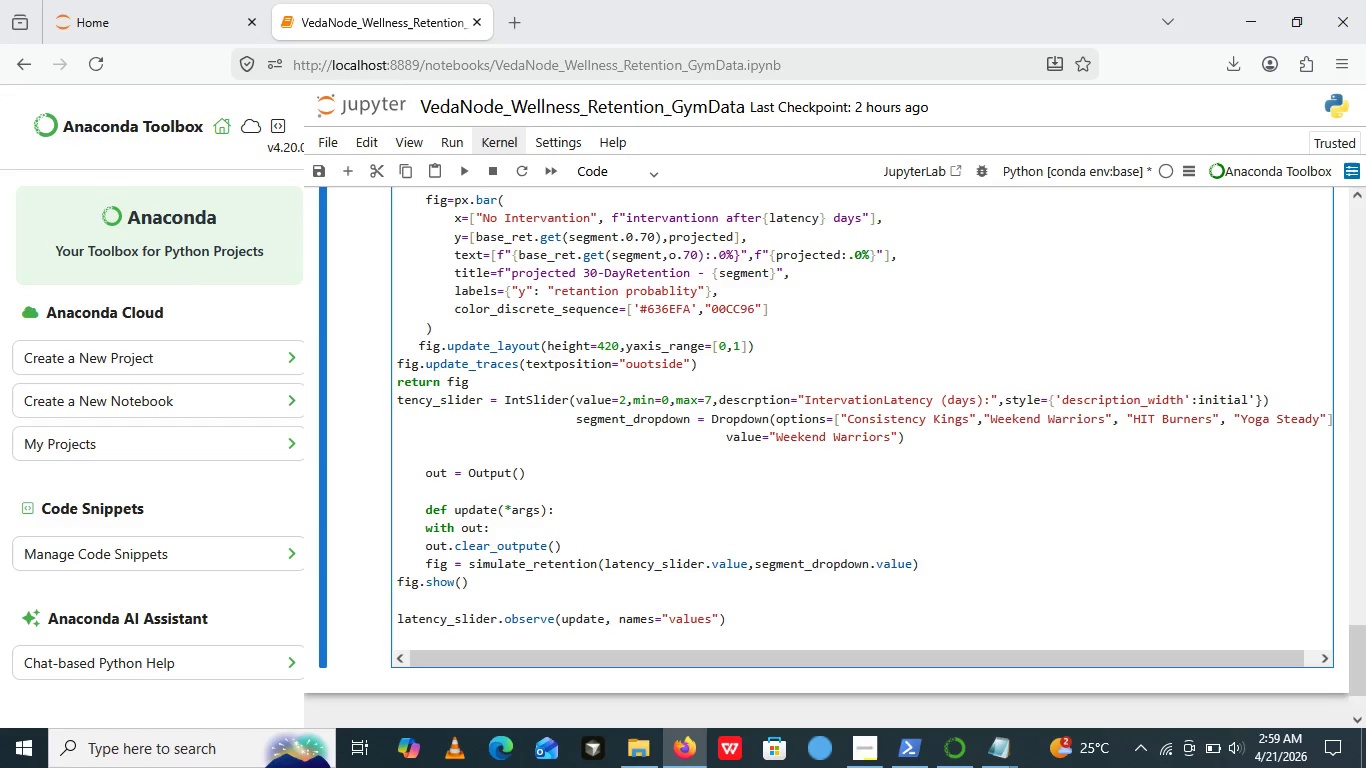 
key(Enter)
 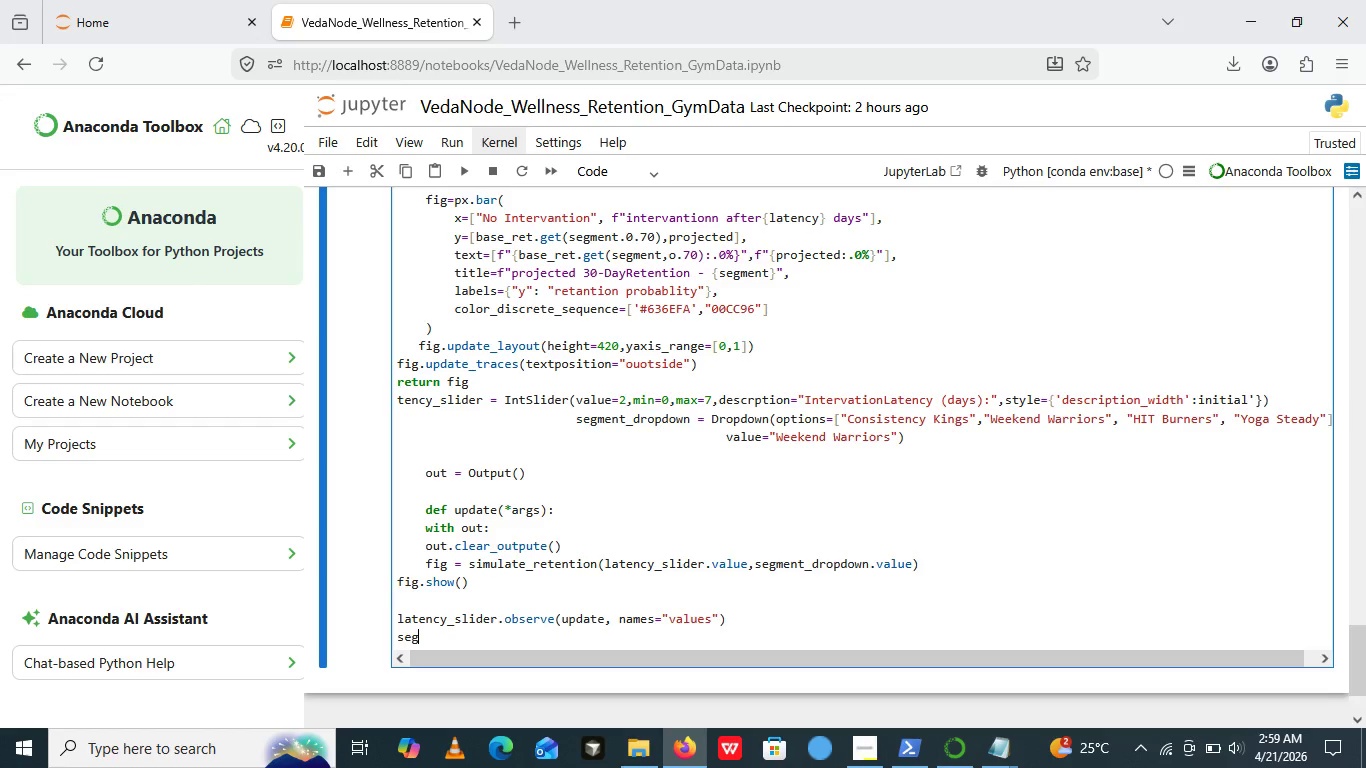 
type(segment_dropdown)
 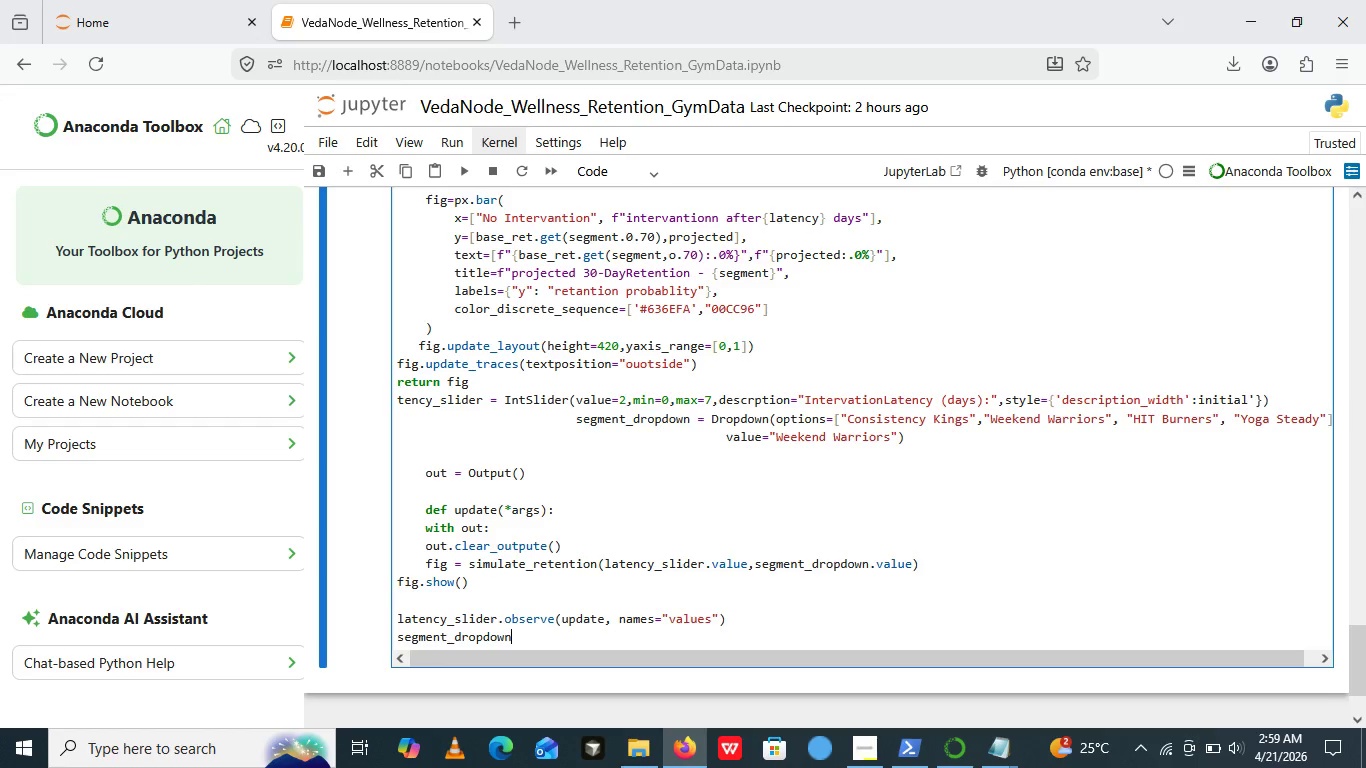 
type(.serve())
 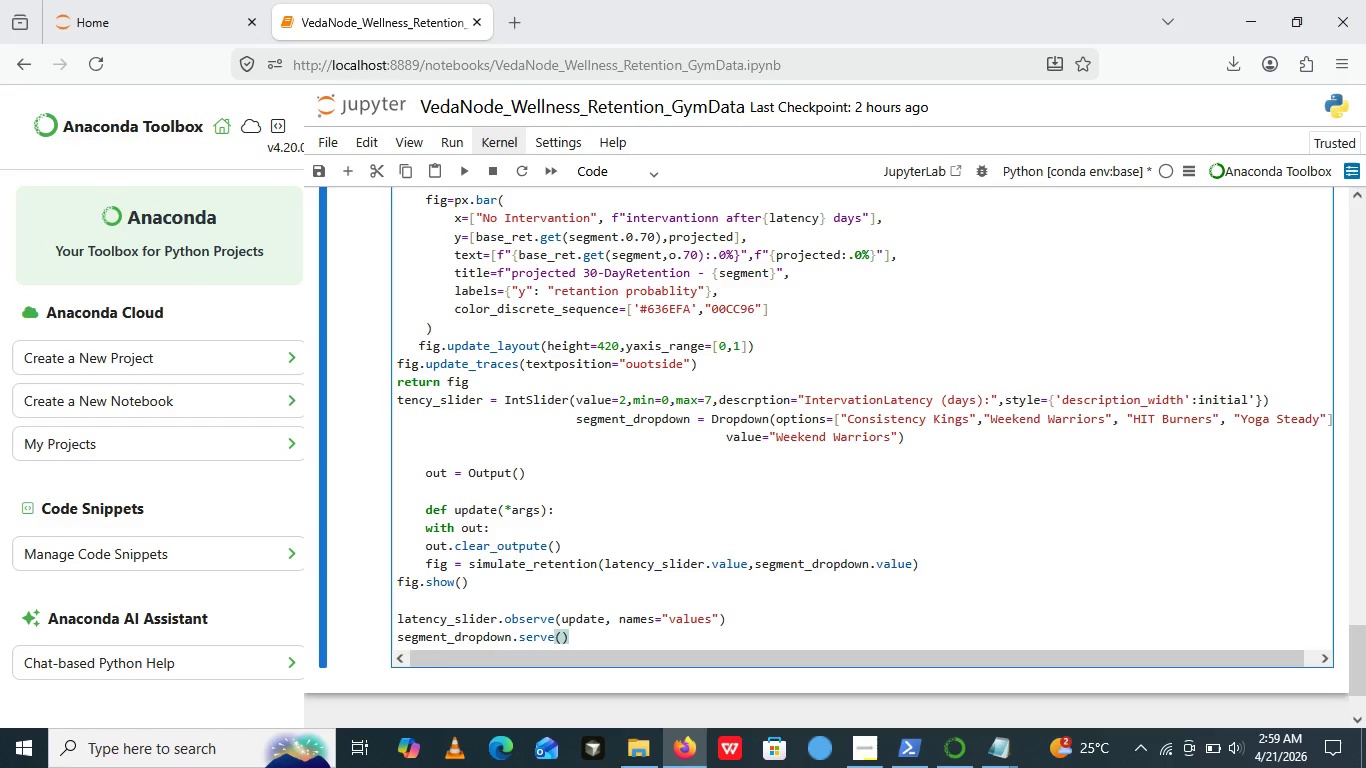 
key(ArrowLeft)
 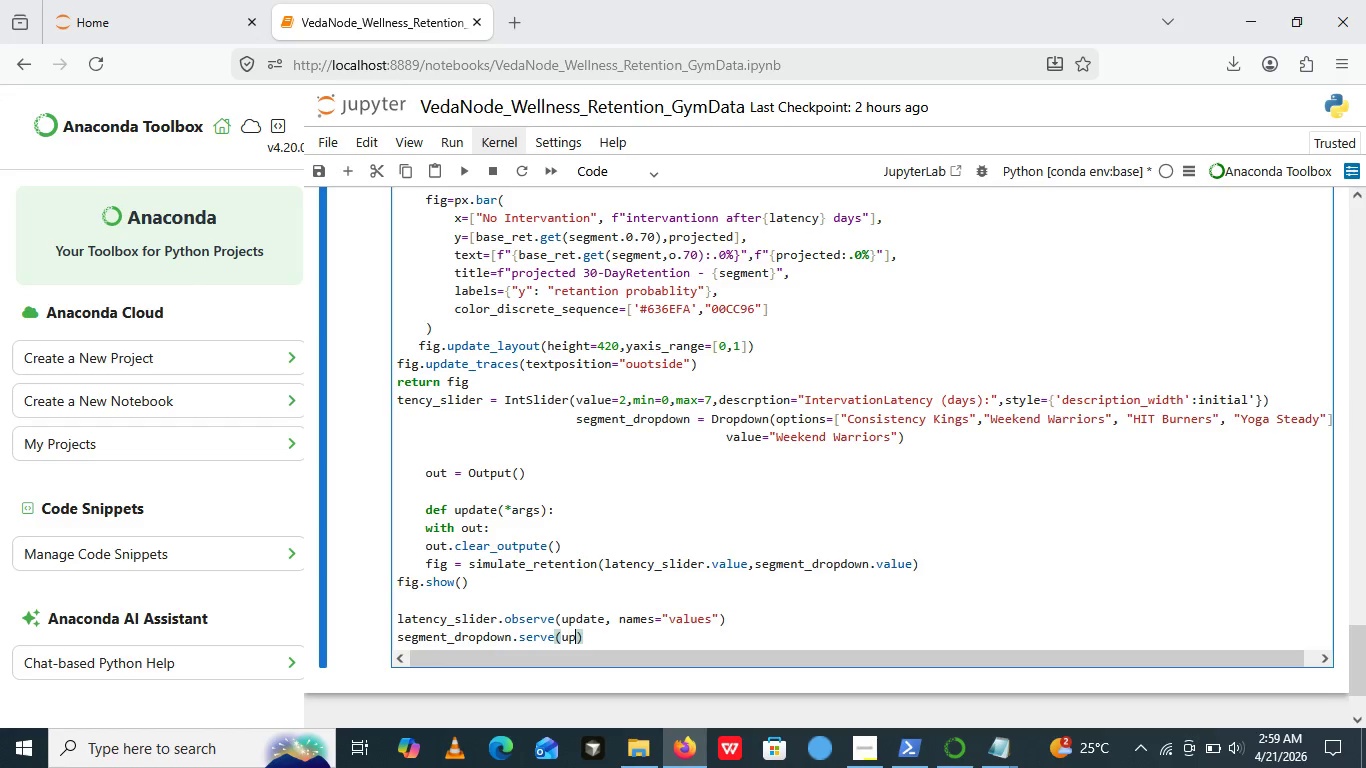 
type(update)
 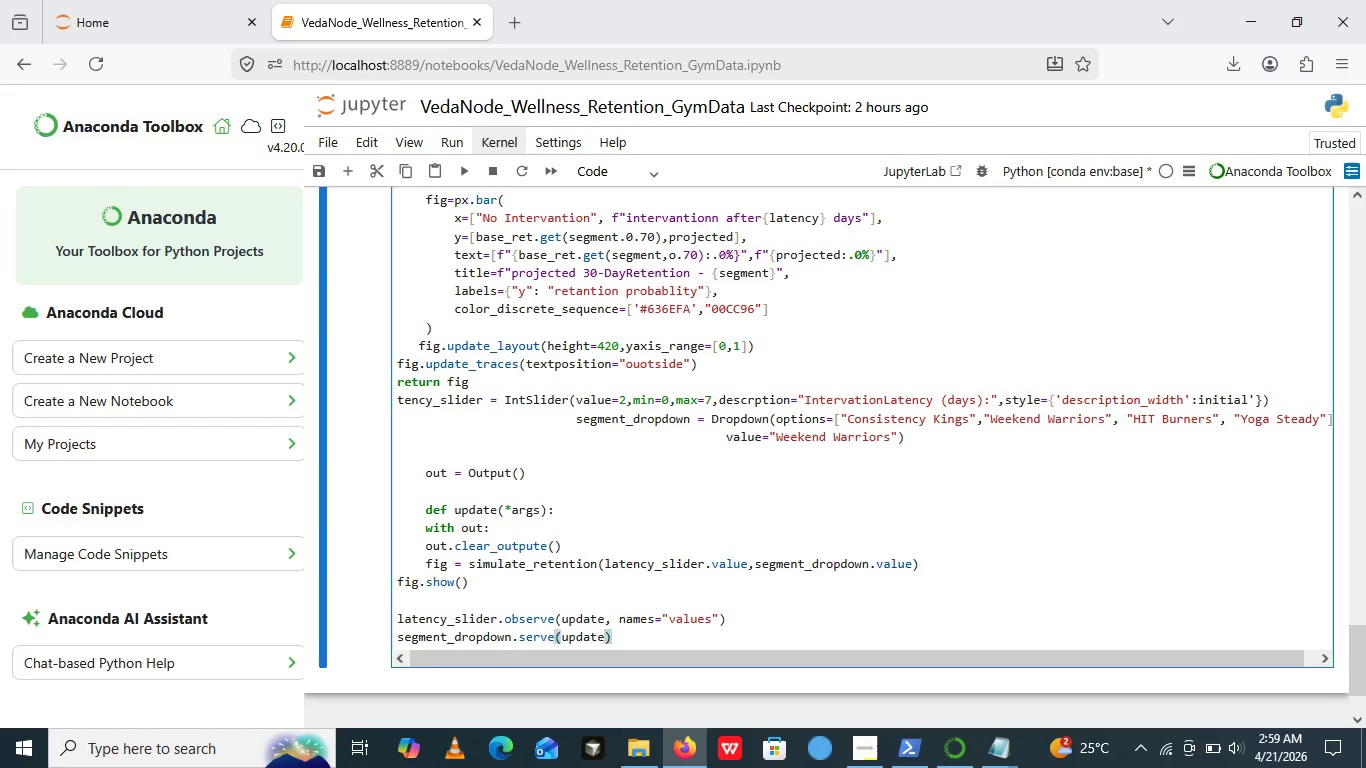 
wait(6.06)
 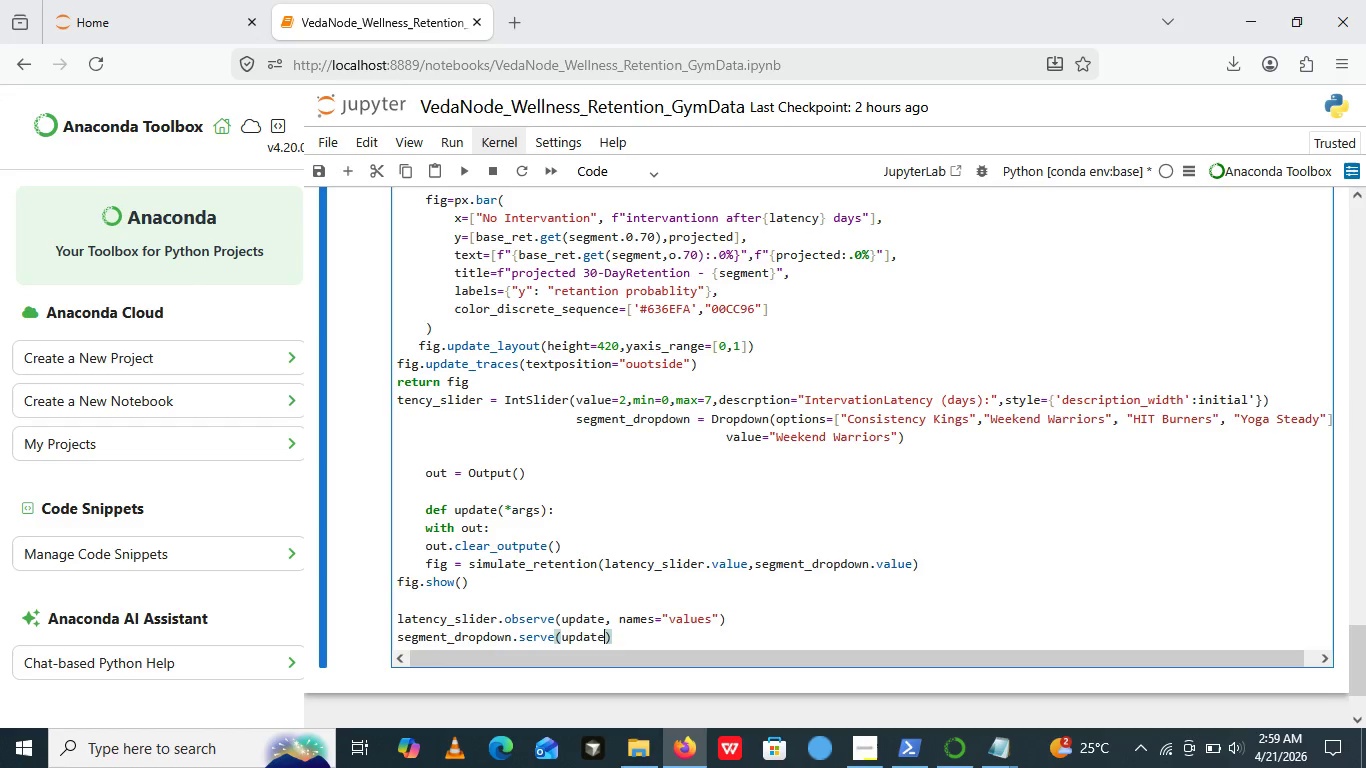 
type(, name= "")
 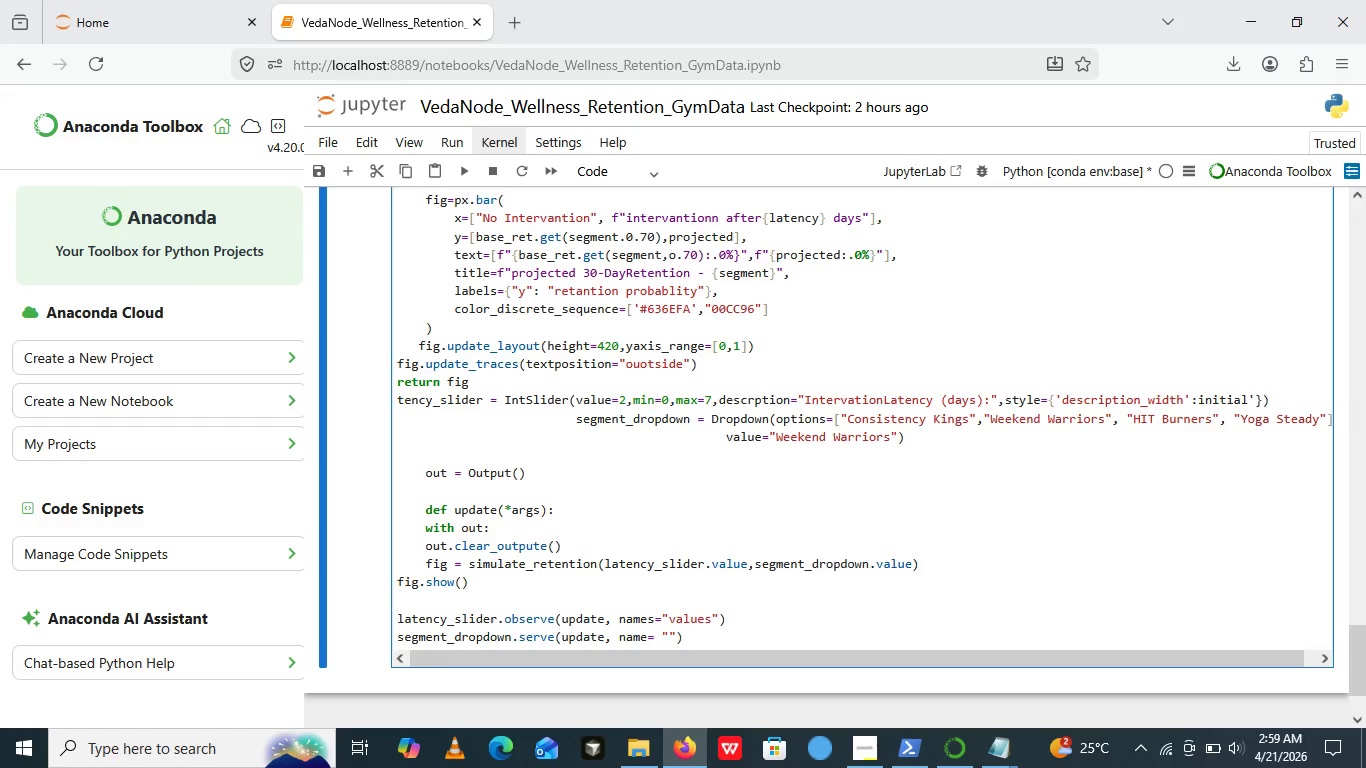 
key(ArrowLeft)
 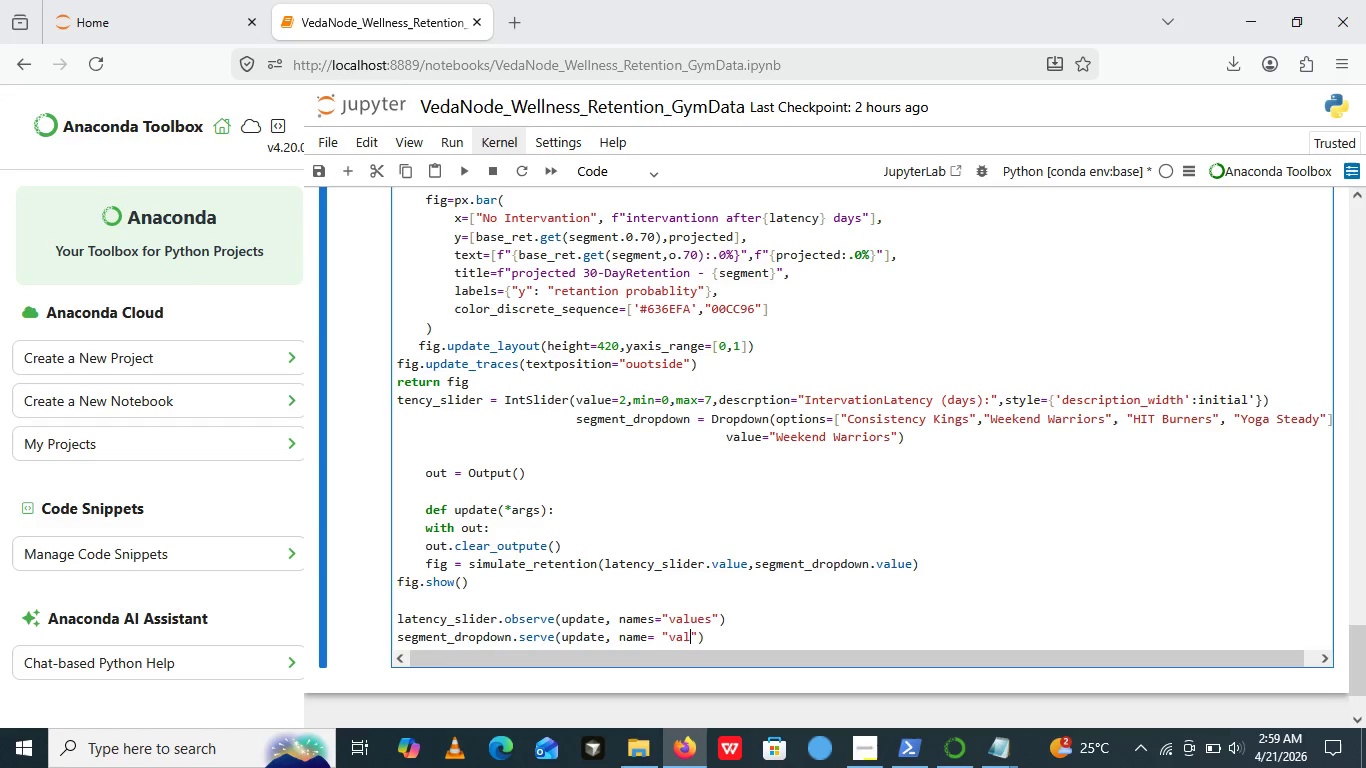 
type(value)
 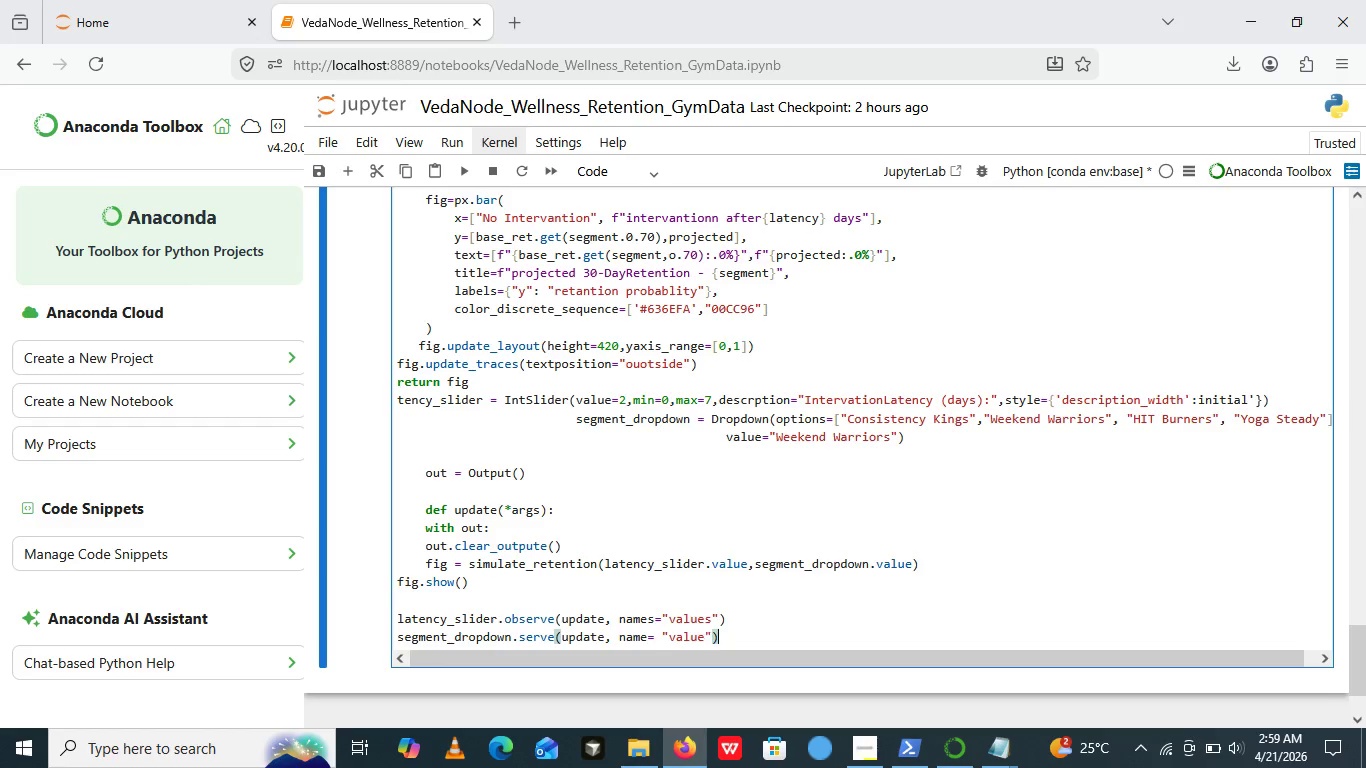 
key(ArrowRight)
 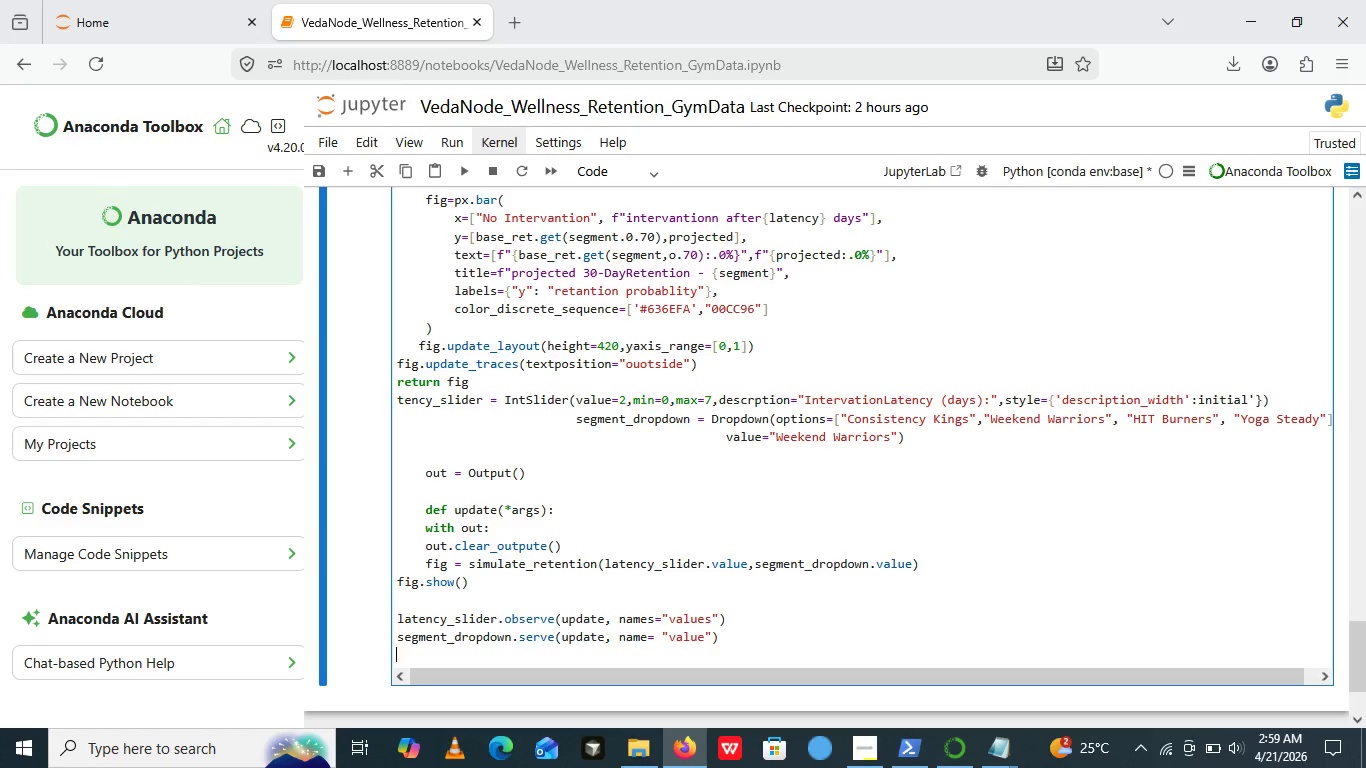 
key(ArrowRight)
 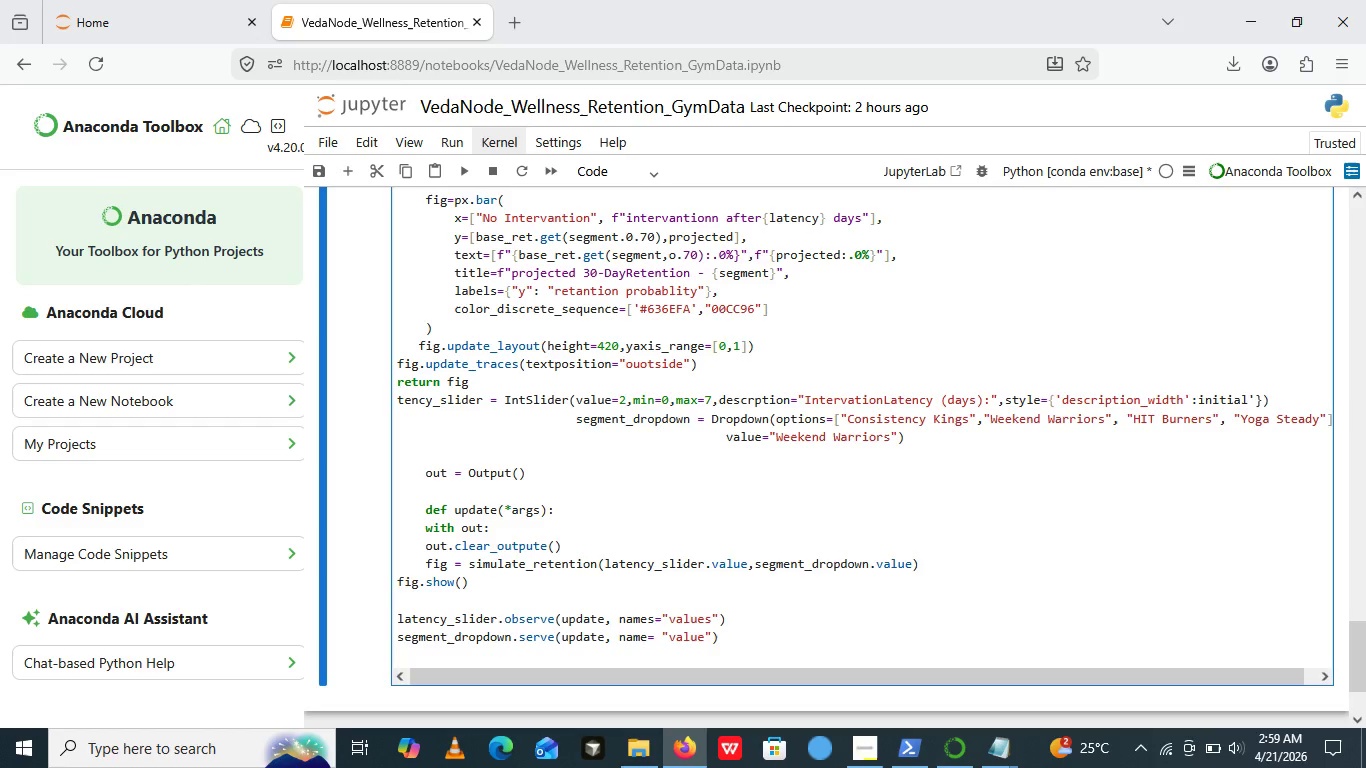 
key(Enter)
 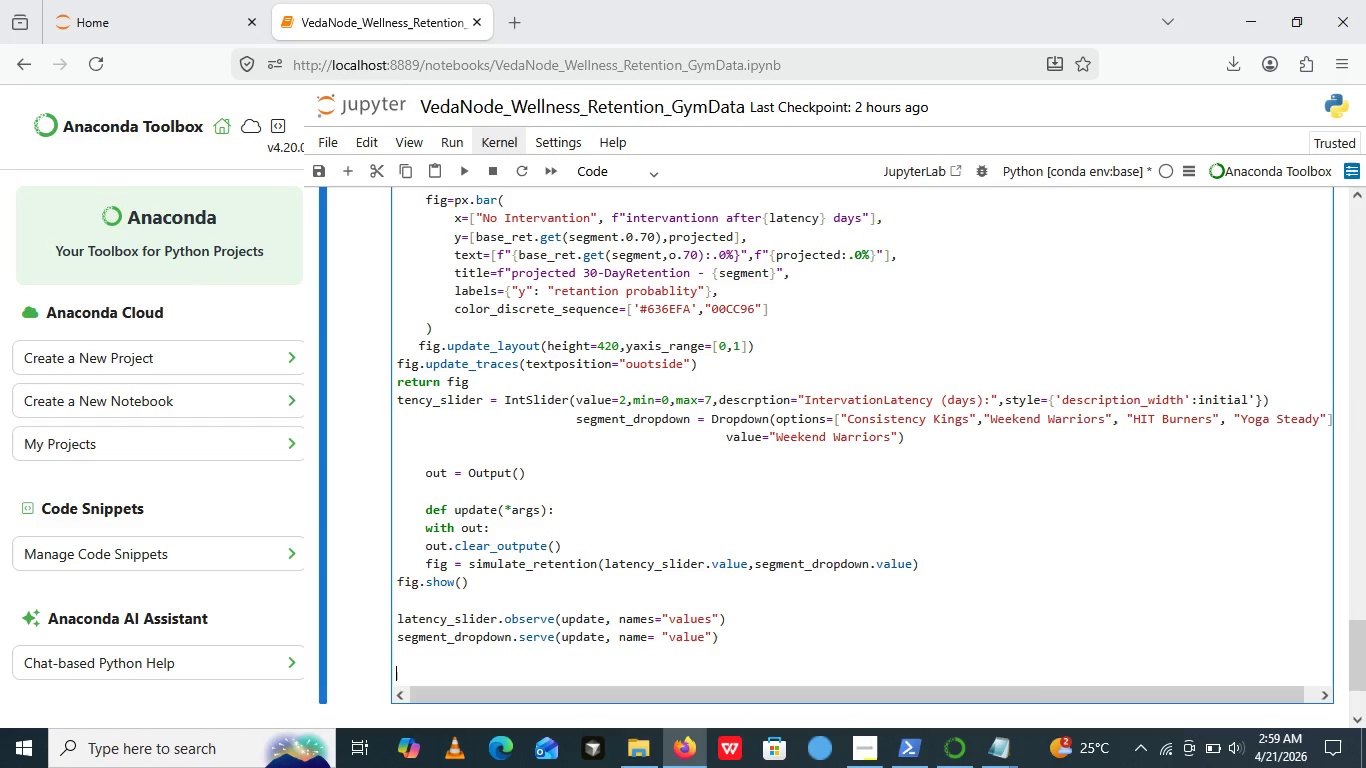 
key(Enter)
 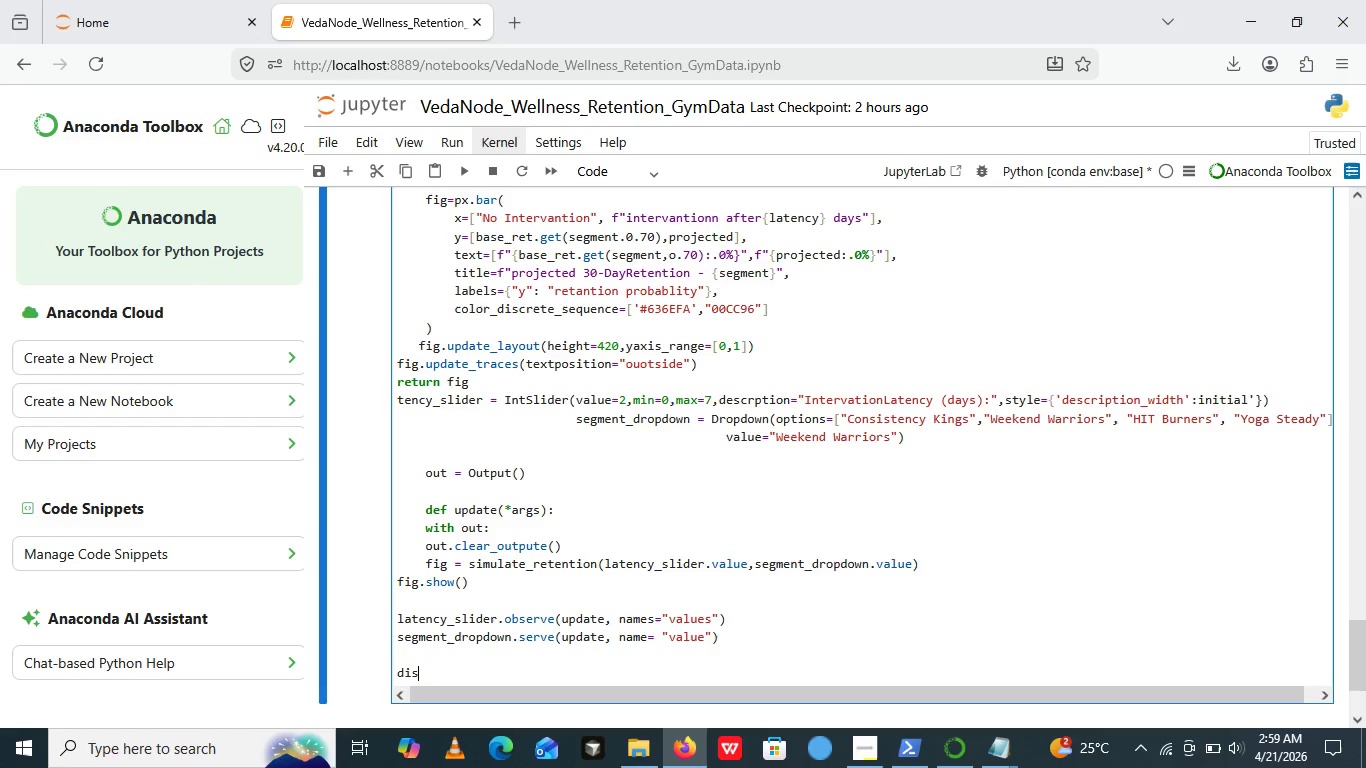 
type(display())
 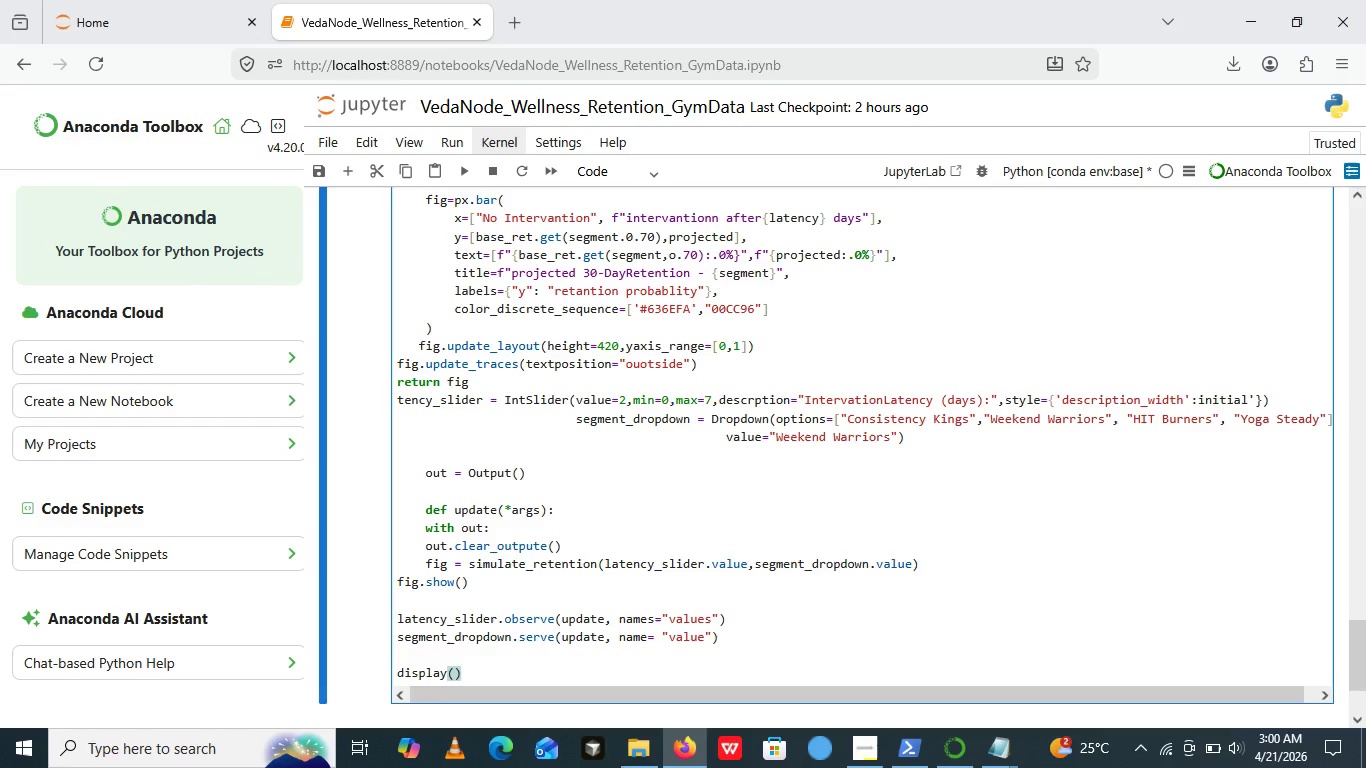 
key(ArrowLeft)
 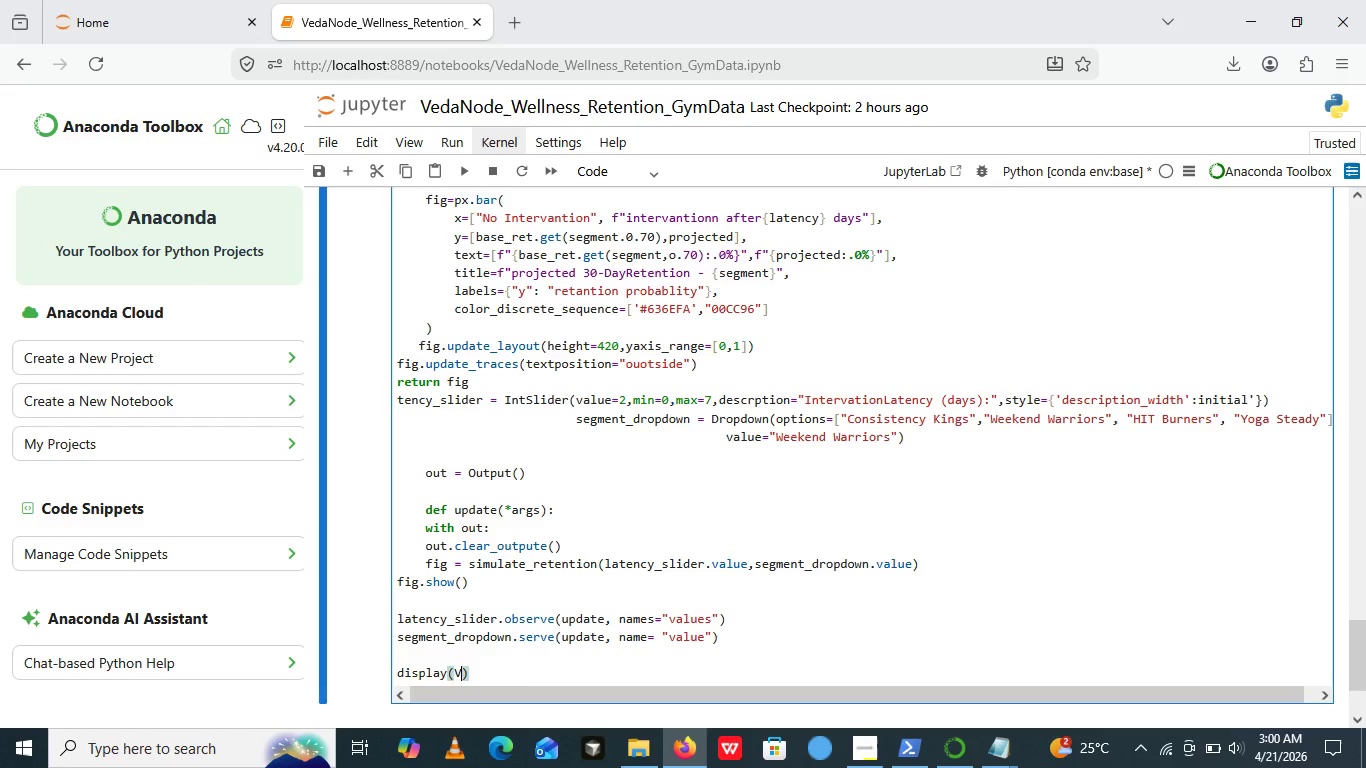 
type(VV)
key(Backspace)
type(box[])
 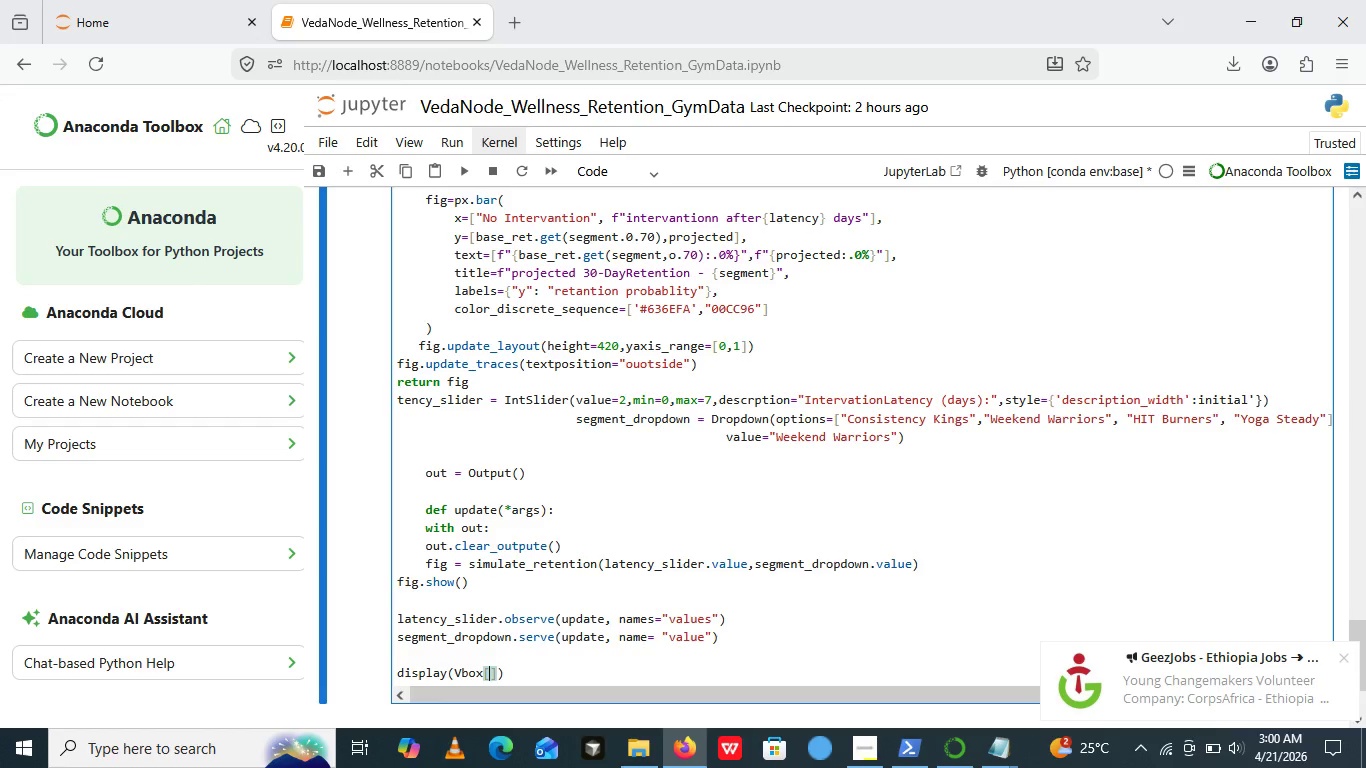 
 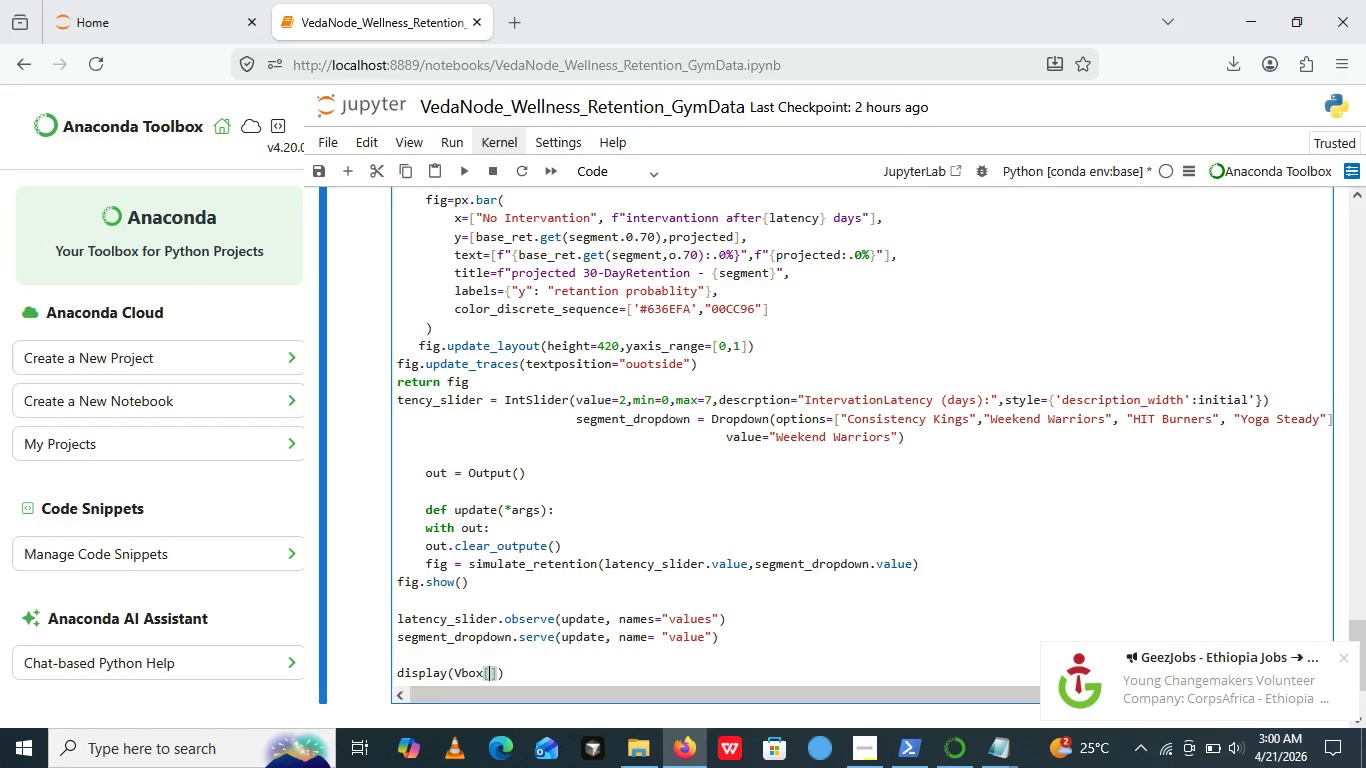 
key(ArrowLeft)
 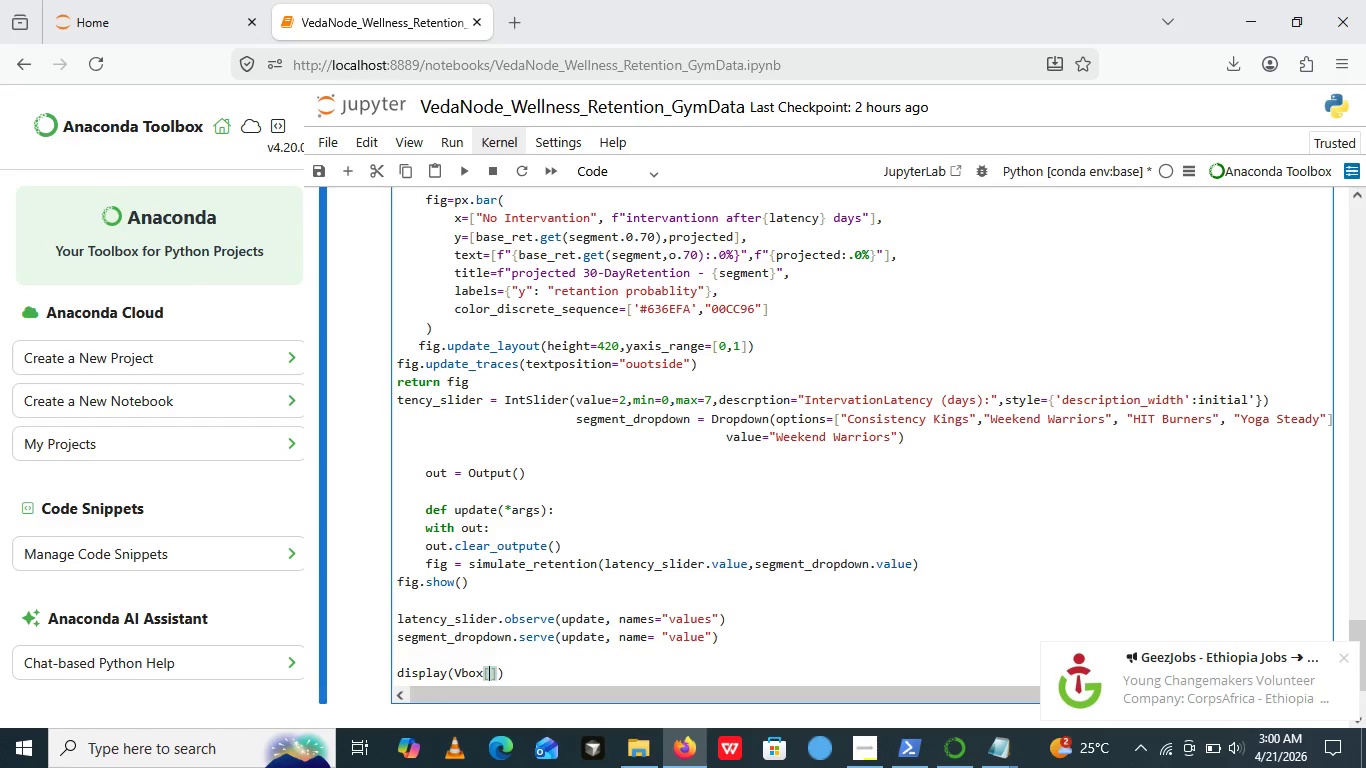 
hold_key(key=ShiftLeft, duration=1.53)
 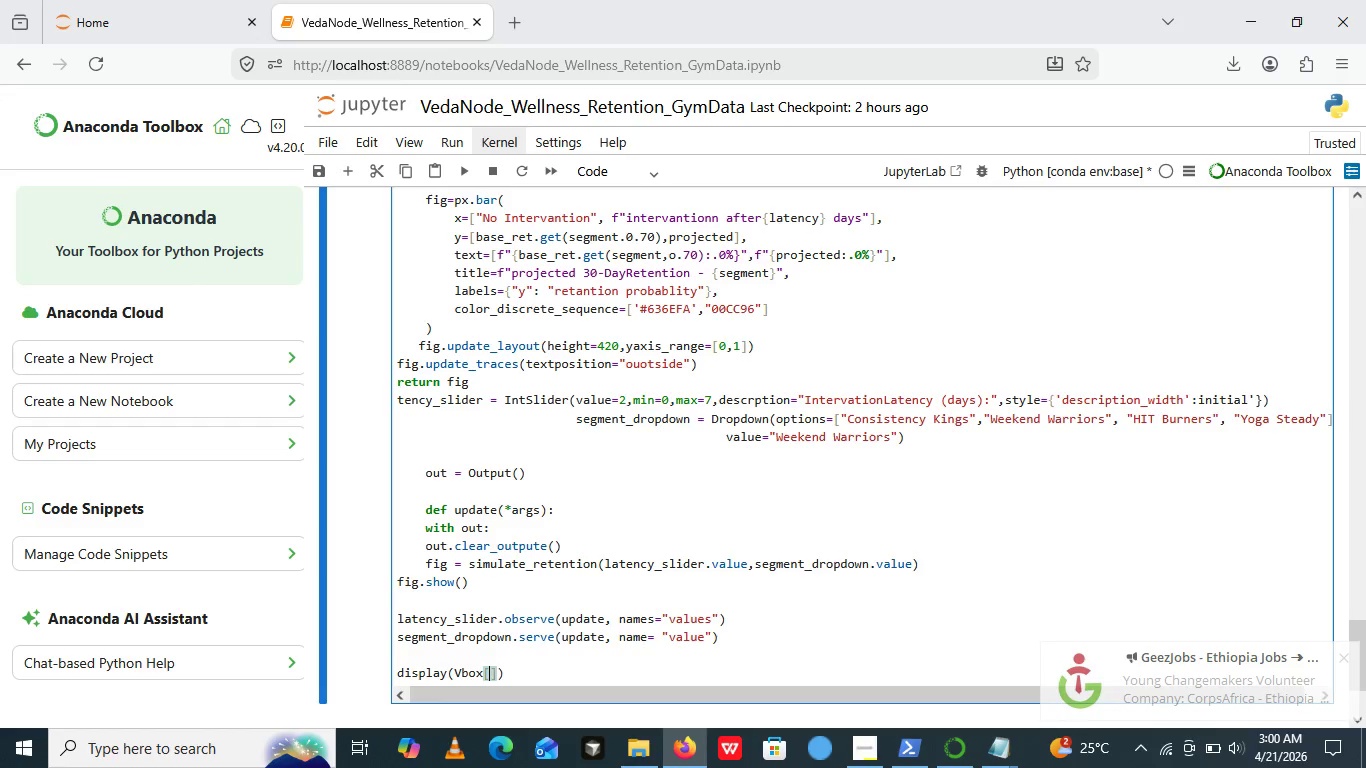 
type(HBox([)
 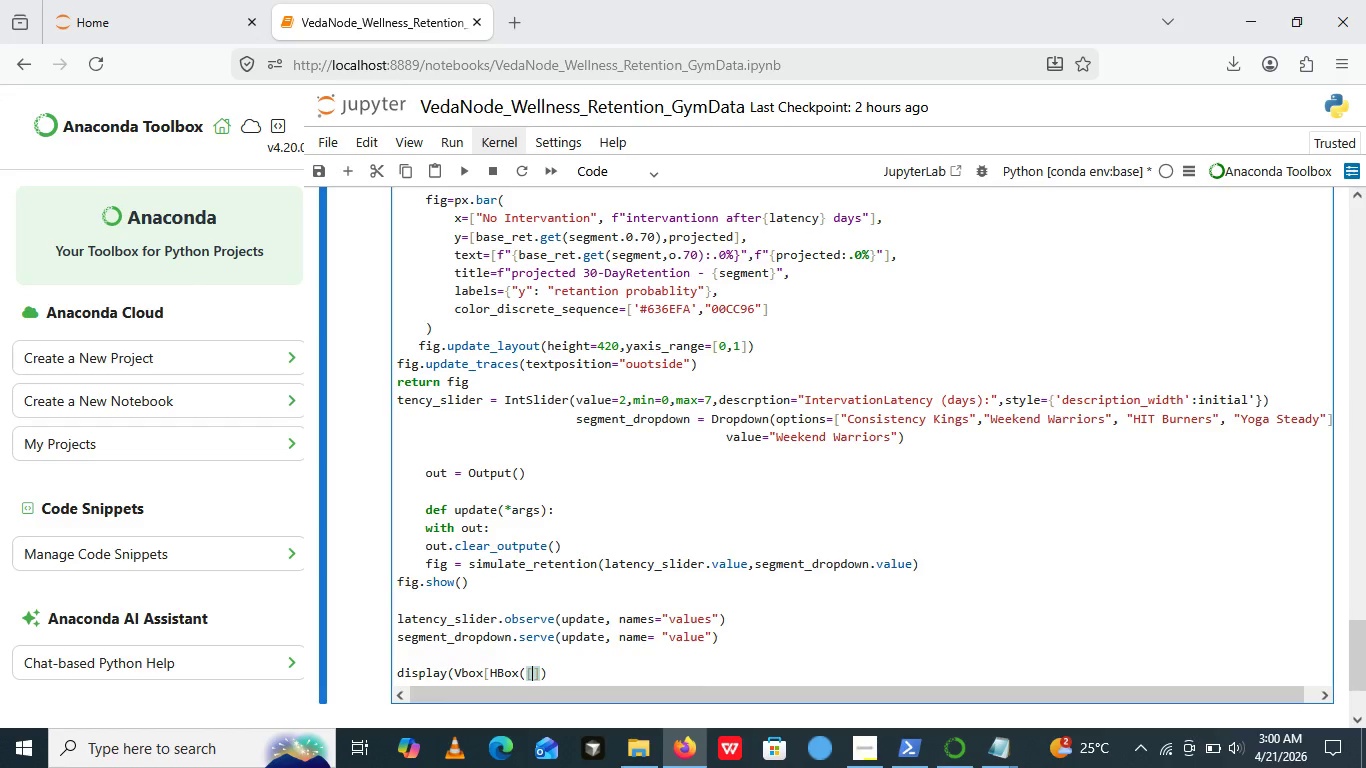 
wait(9.89)
 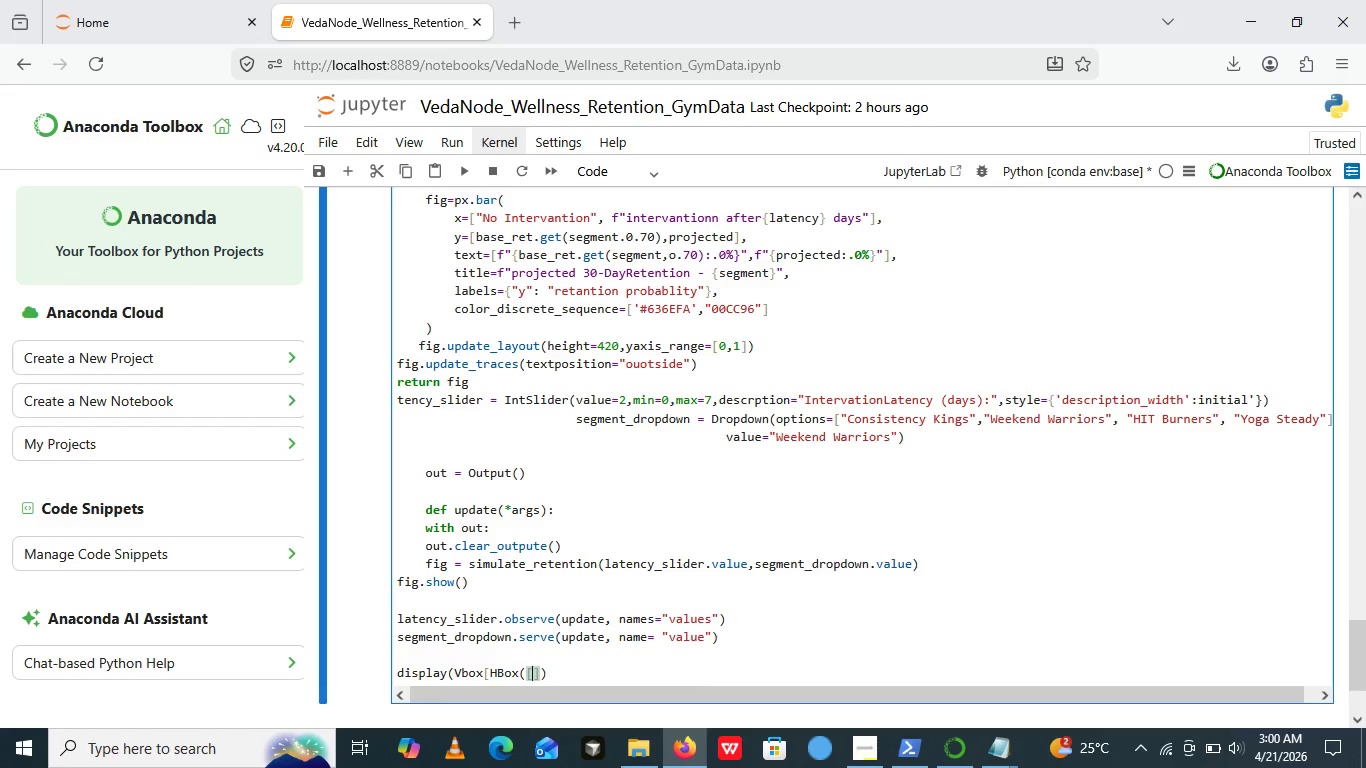 
type(latency_)
 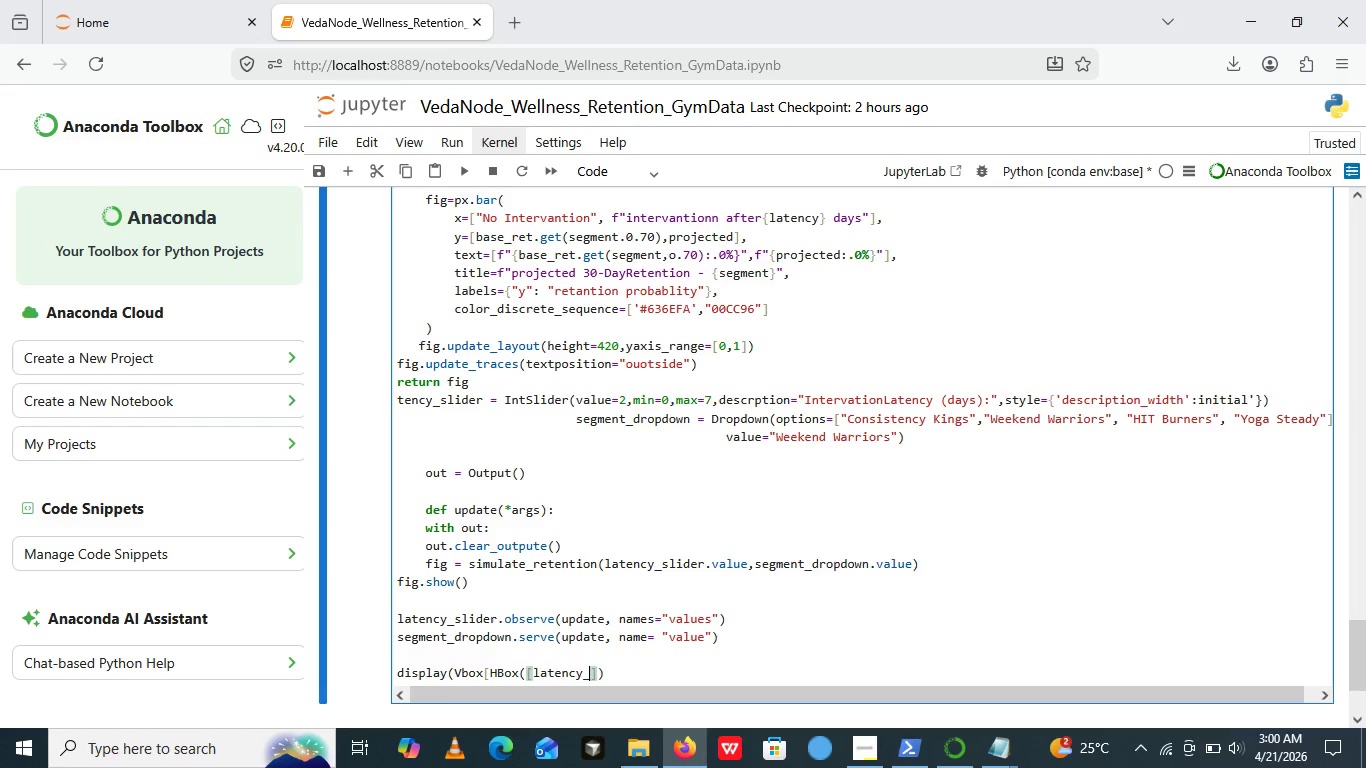 
type(slider)
 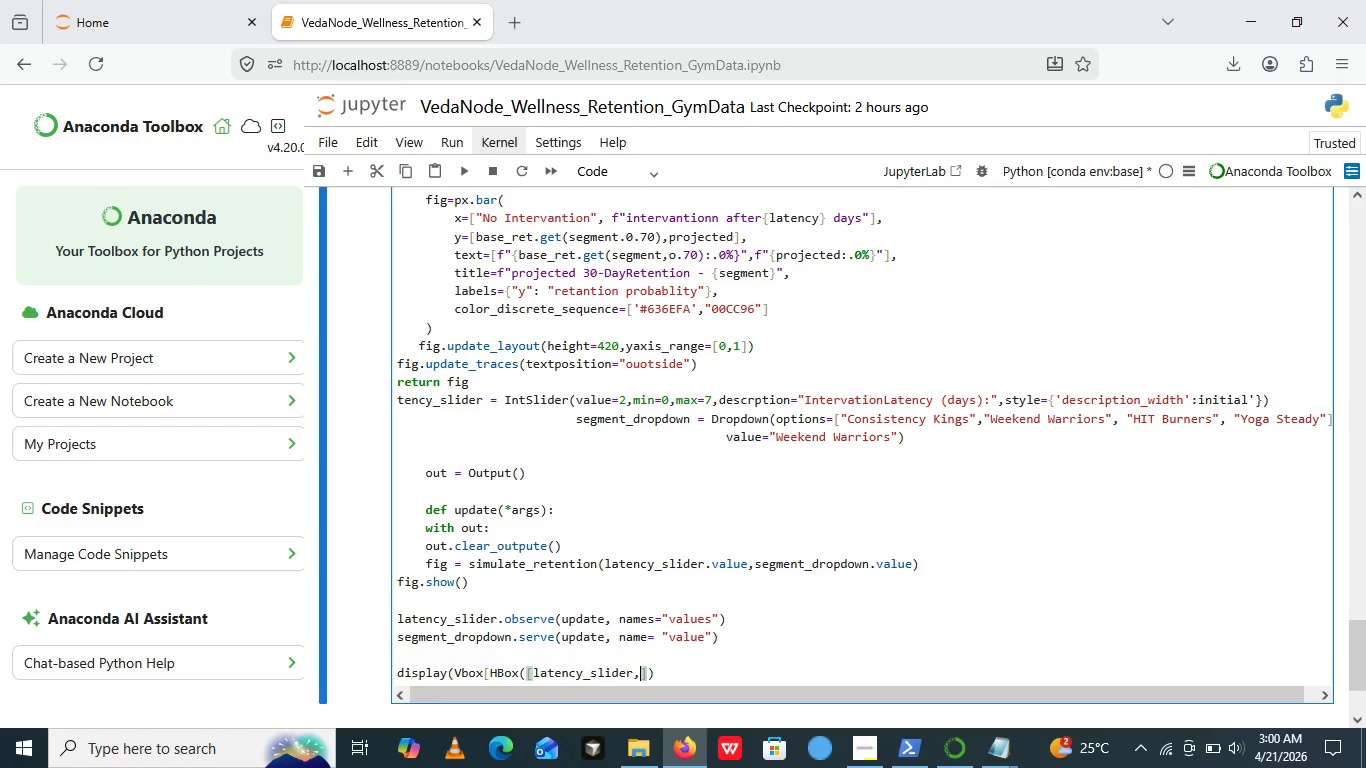 
type(, segment_dropdoen)
 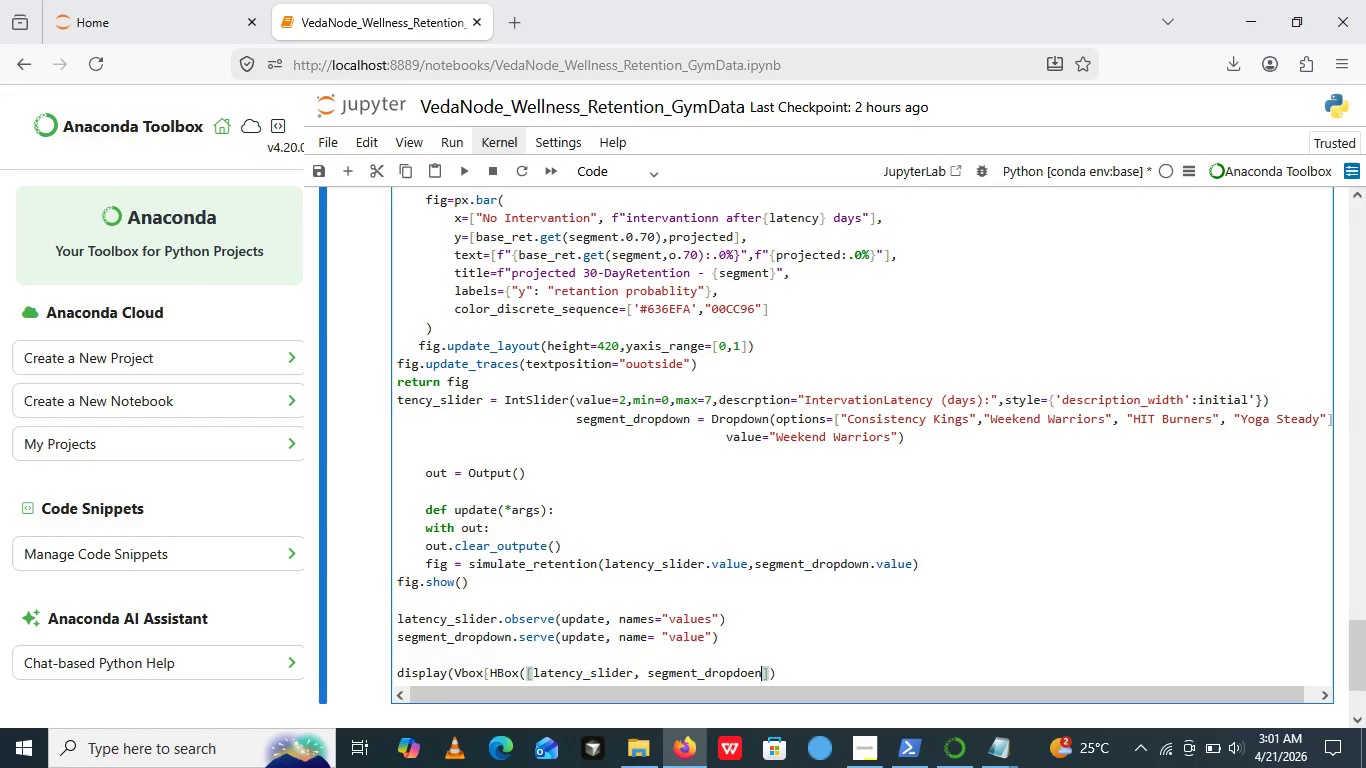 
left_click([755, 668])
 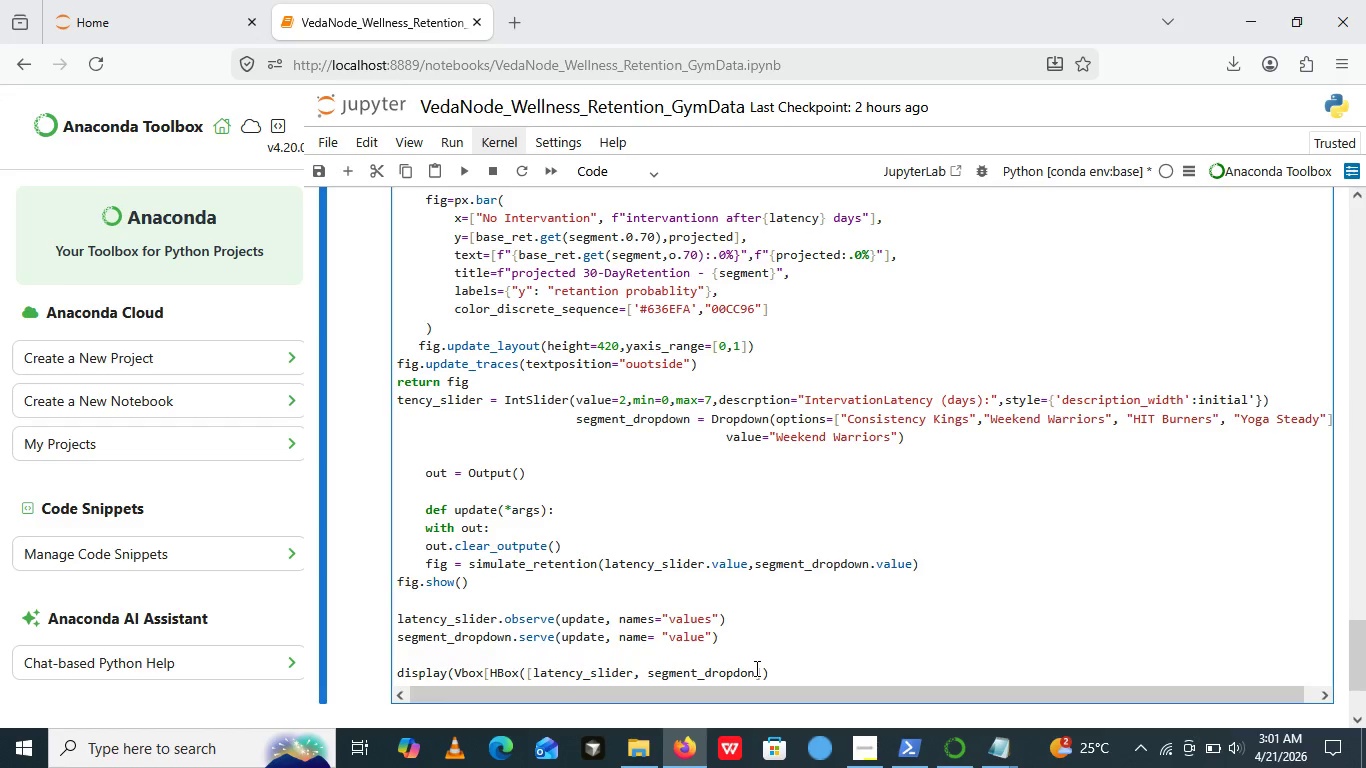 
key(Backspace)
 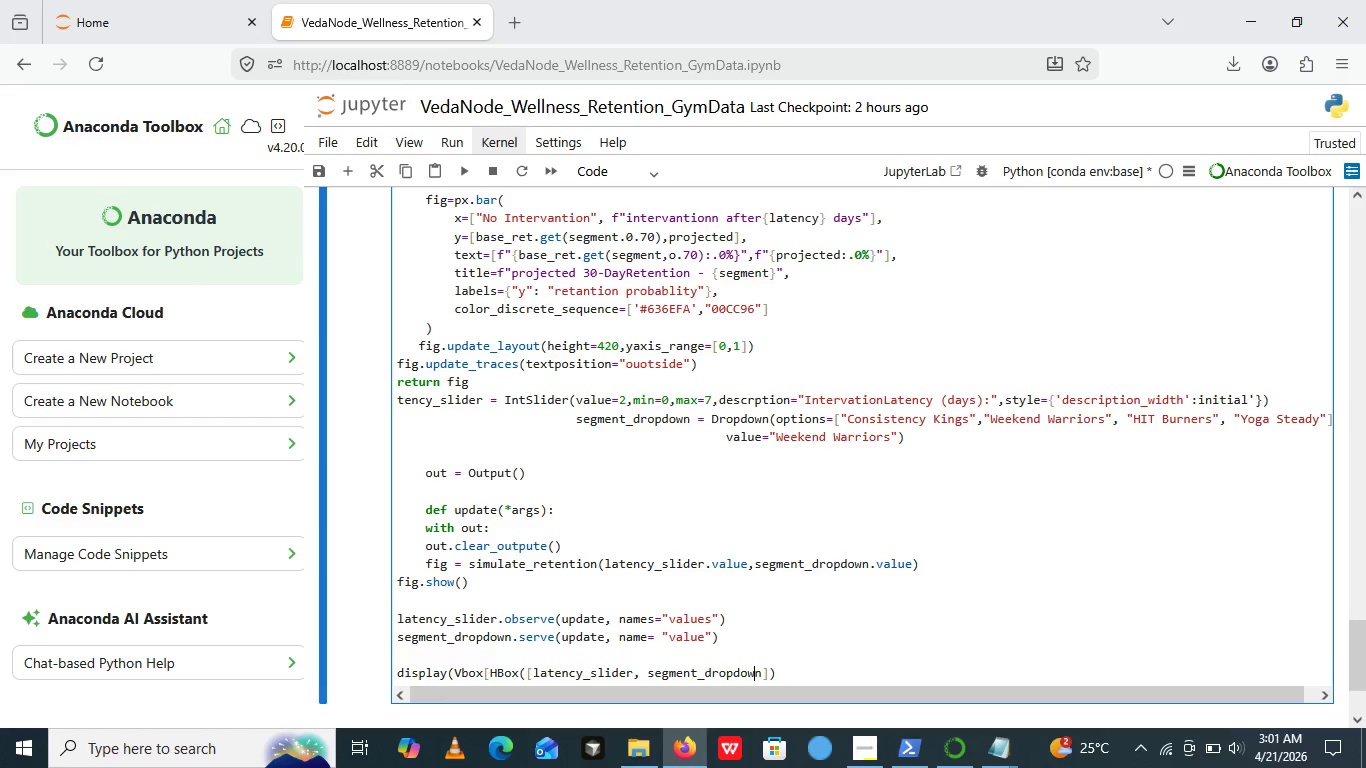 
key(W)
 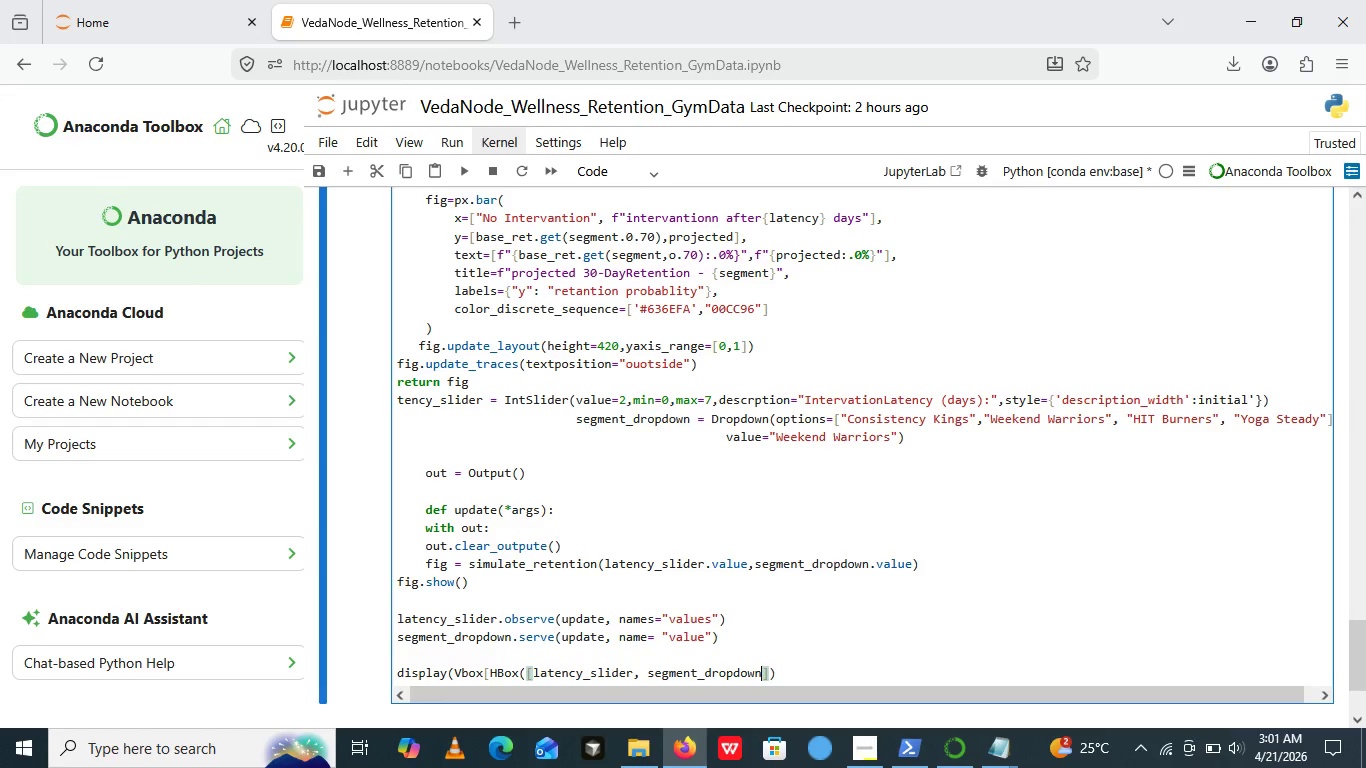 
key(ArrowRight)
 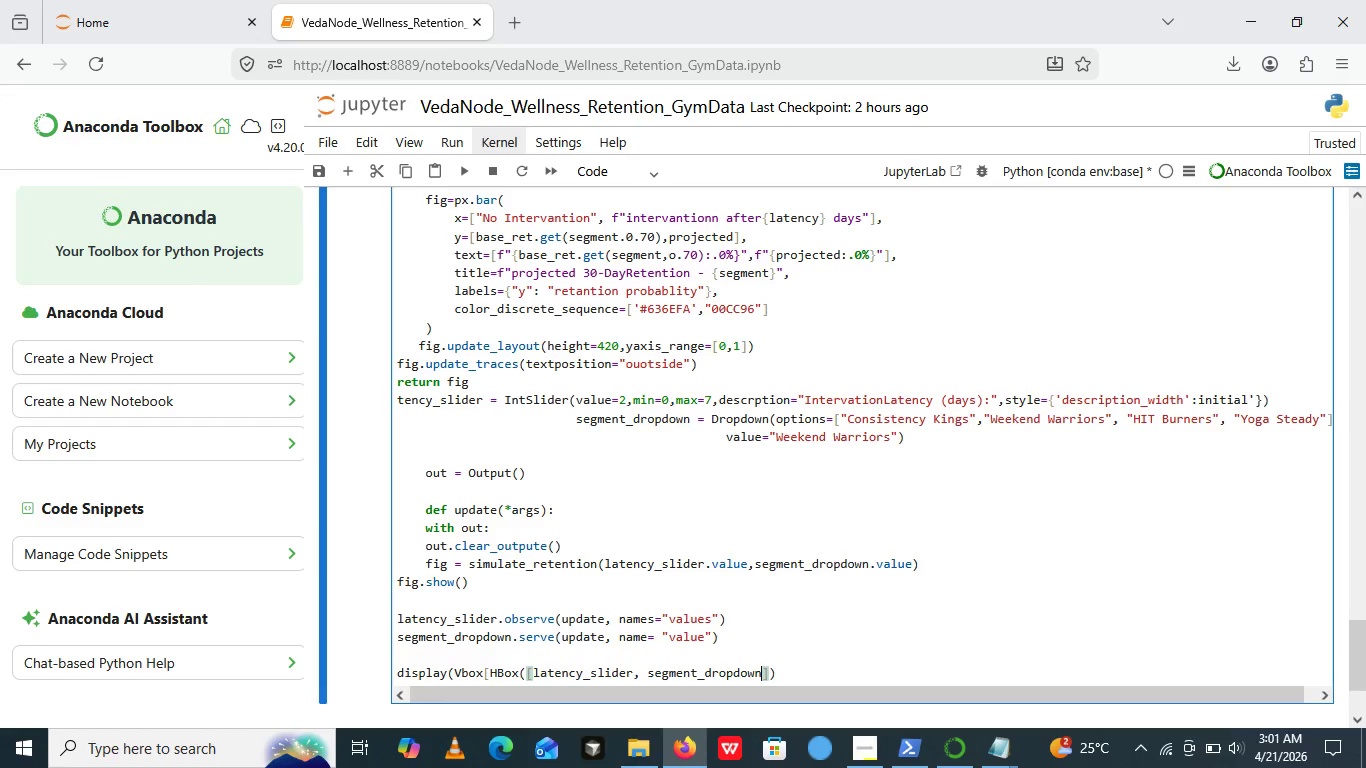 
wait(10.12)
 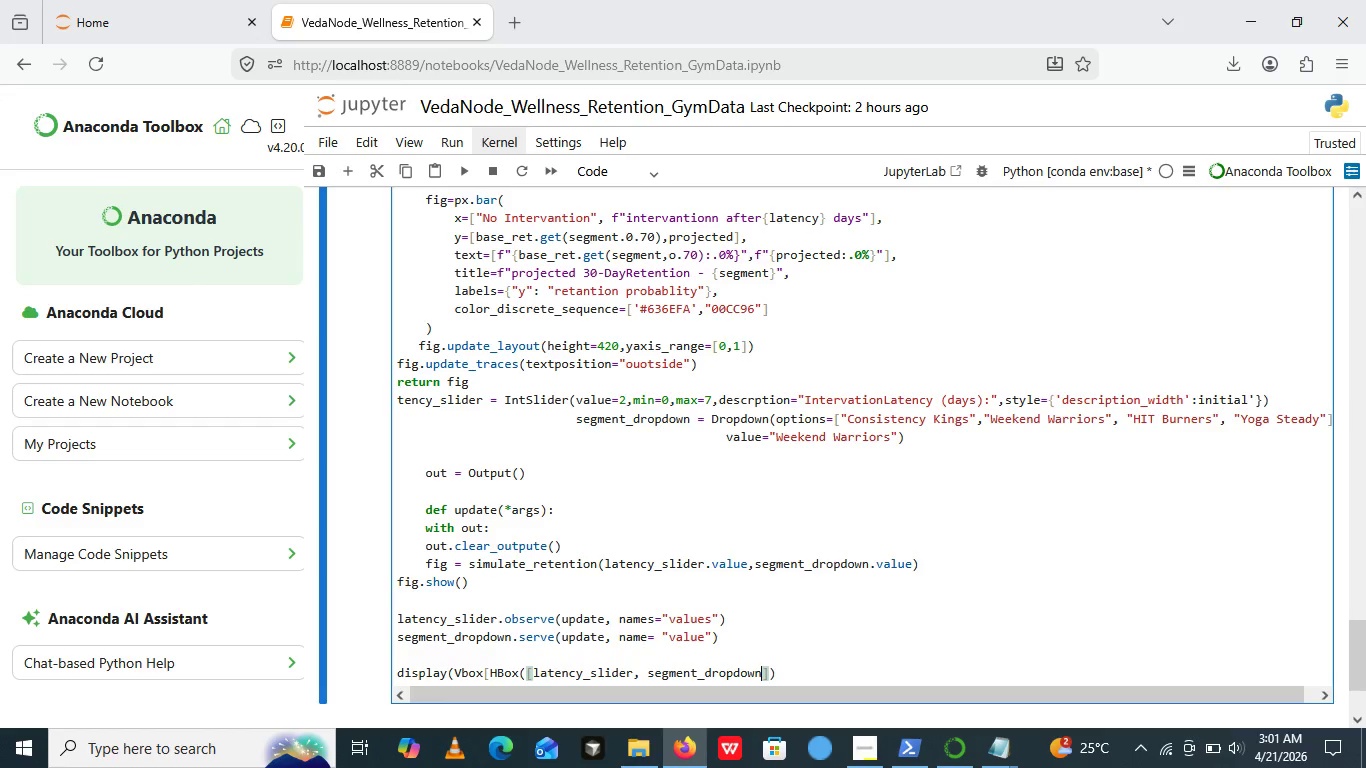 
left_click([791, 660])
 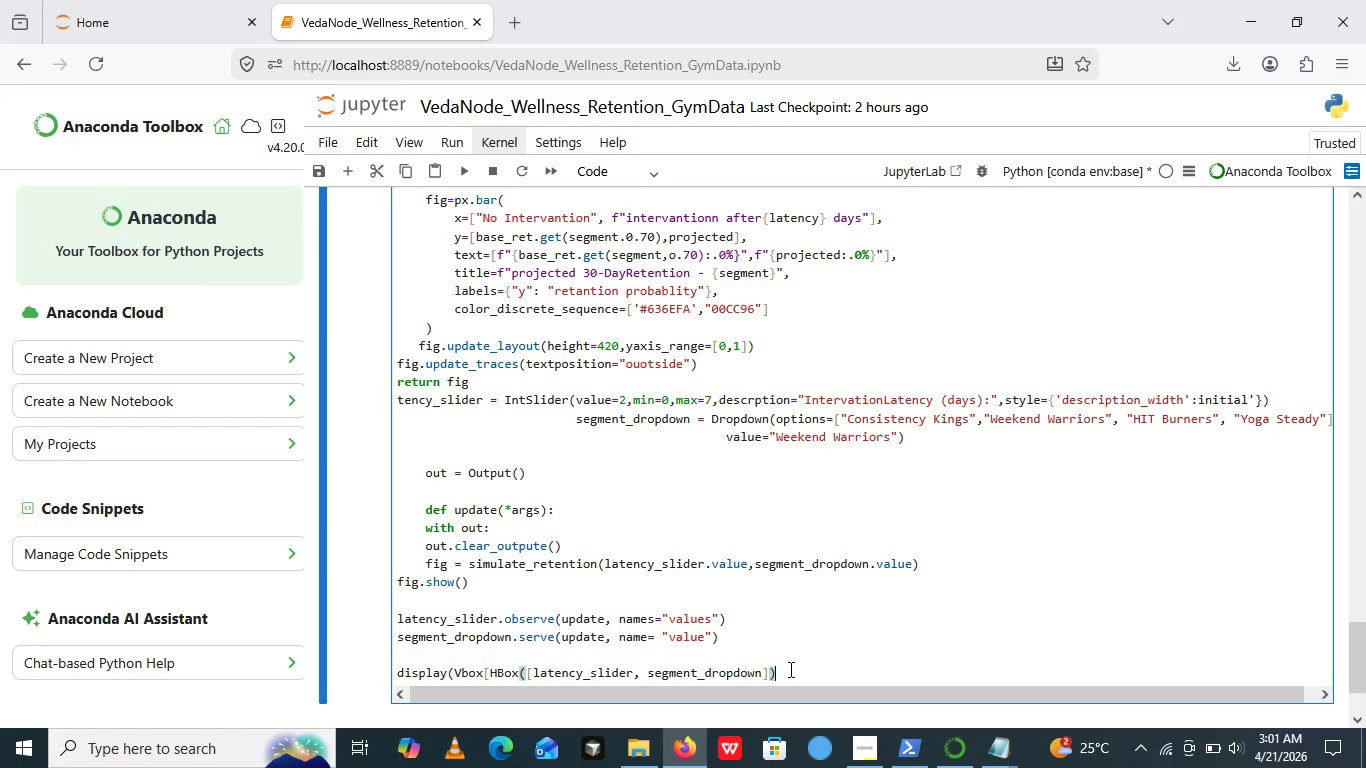 
left_click([789, 669])
 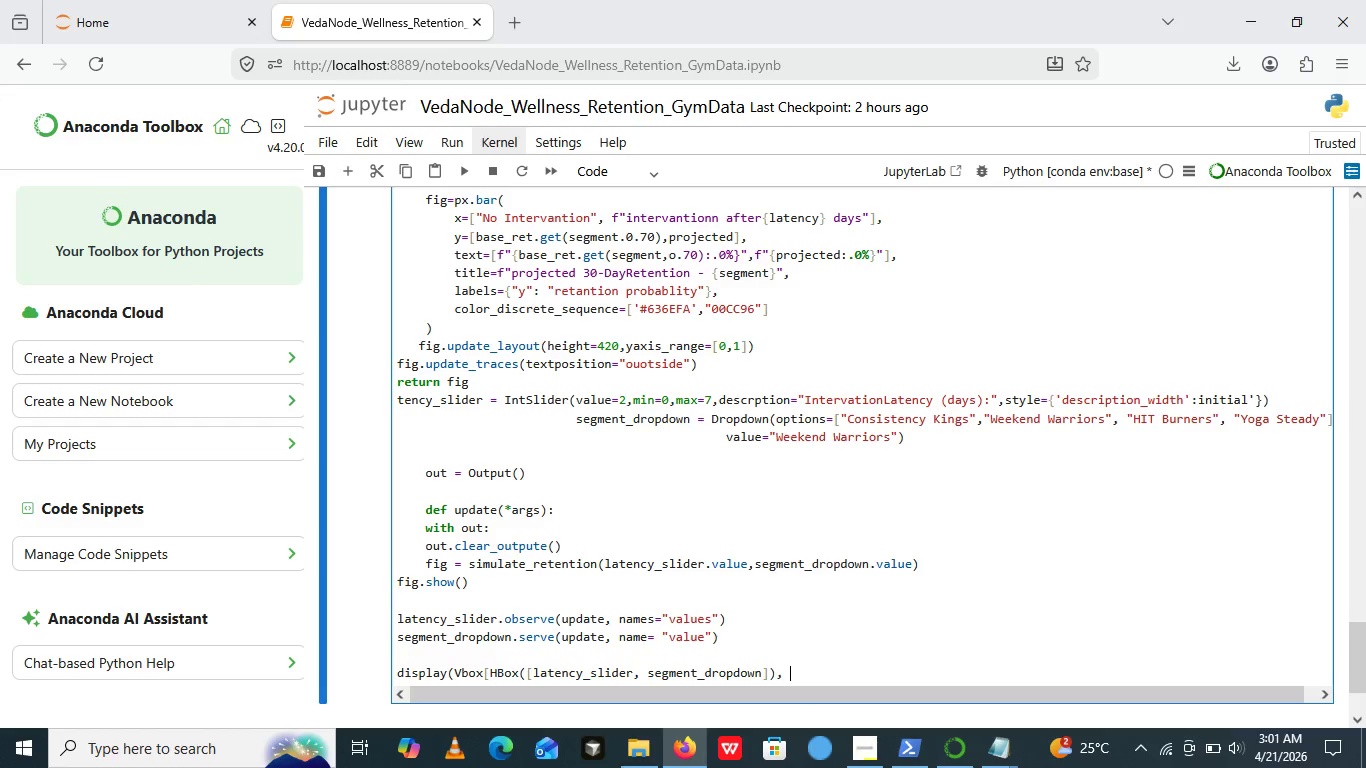 
type(, out])
 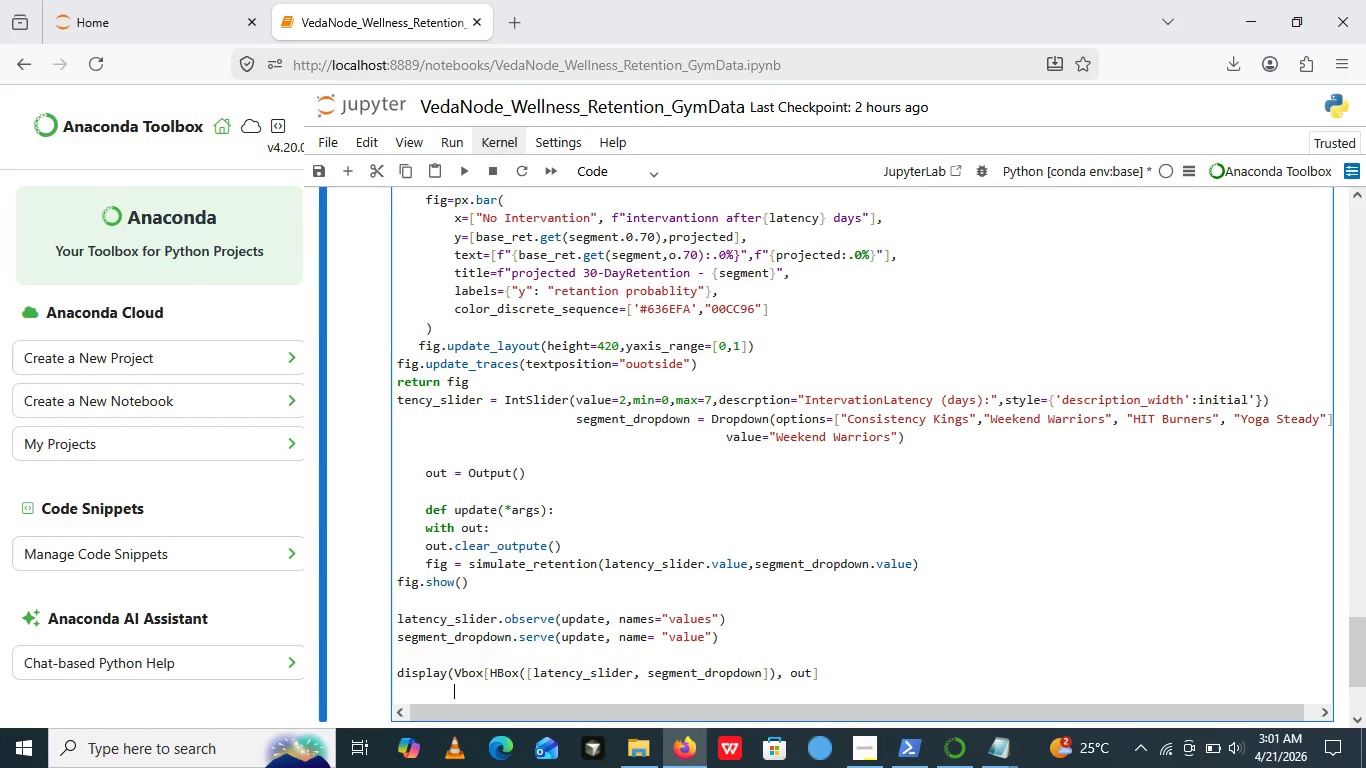 
key(Enter)
 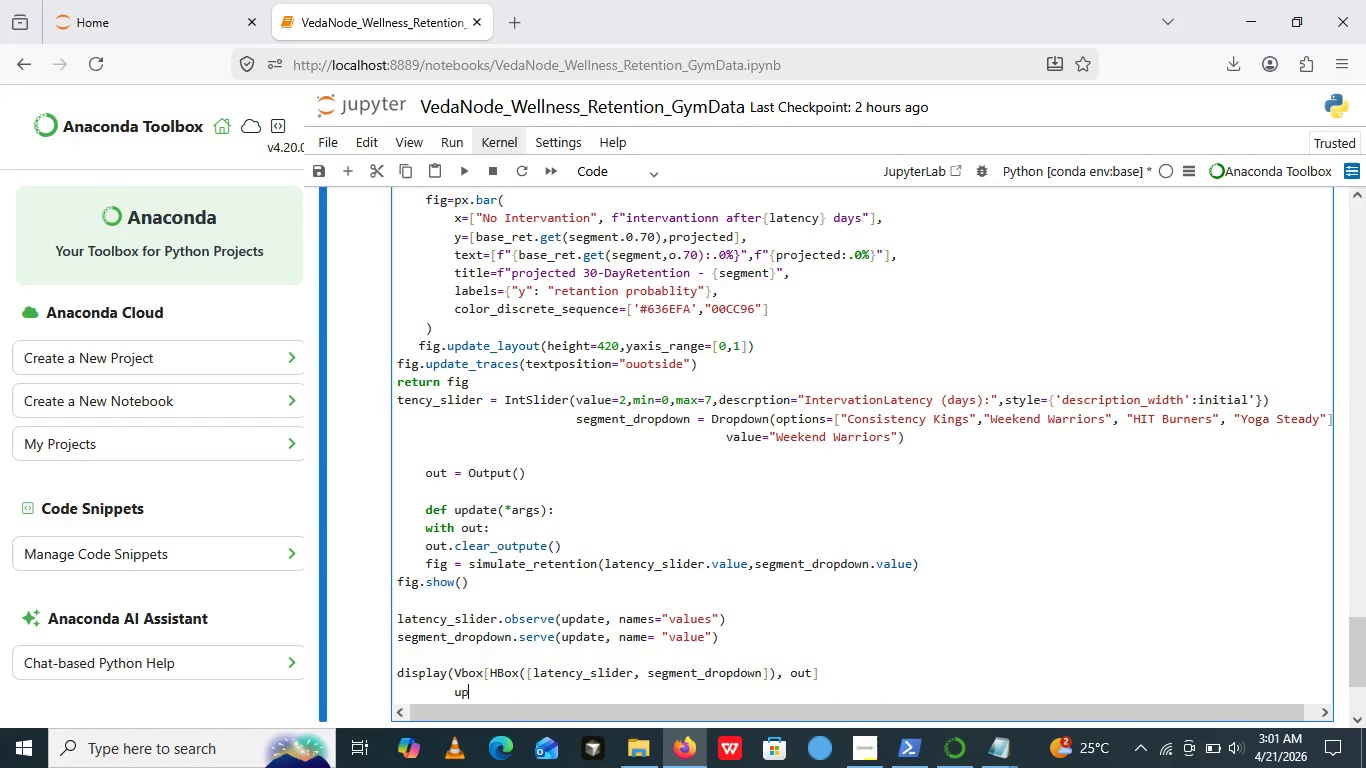 
type(update())
 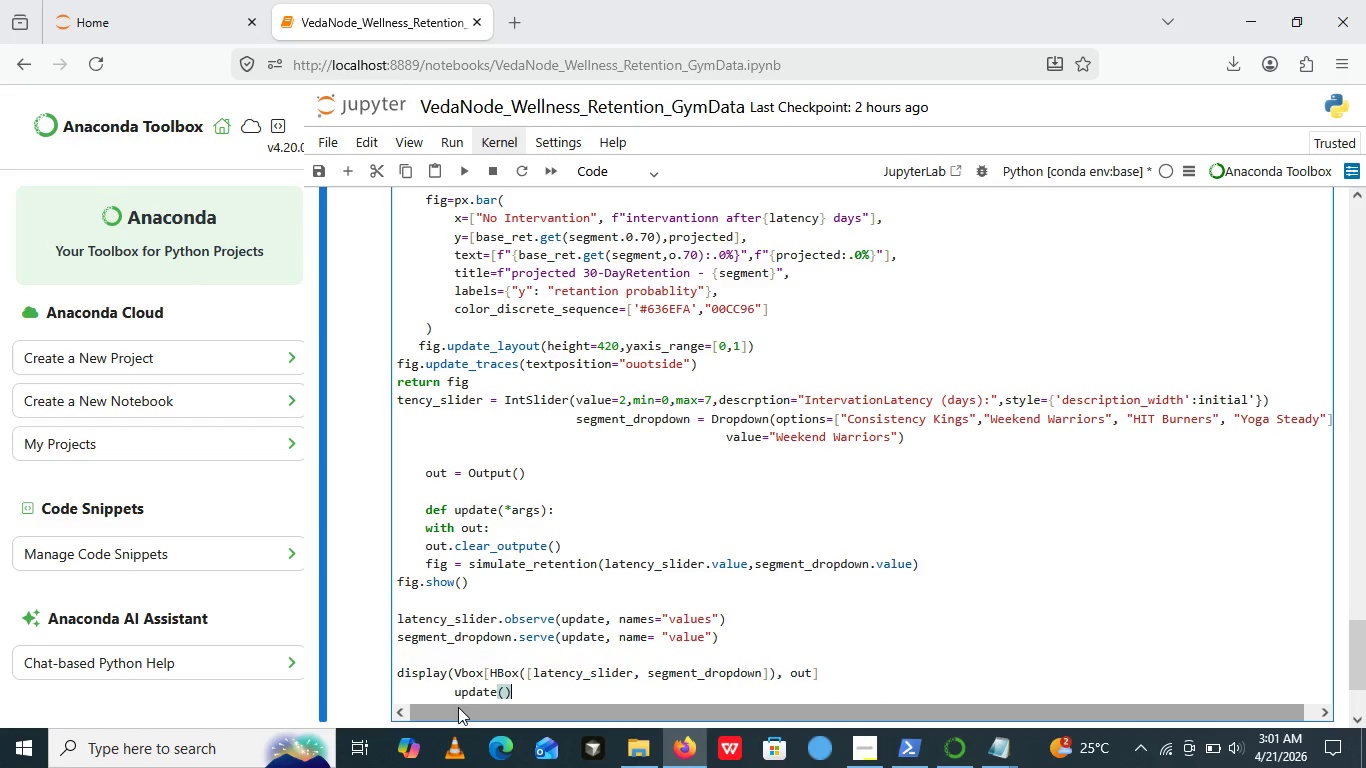 
left_click([454, 687])
 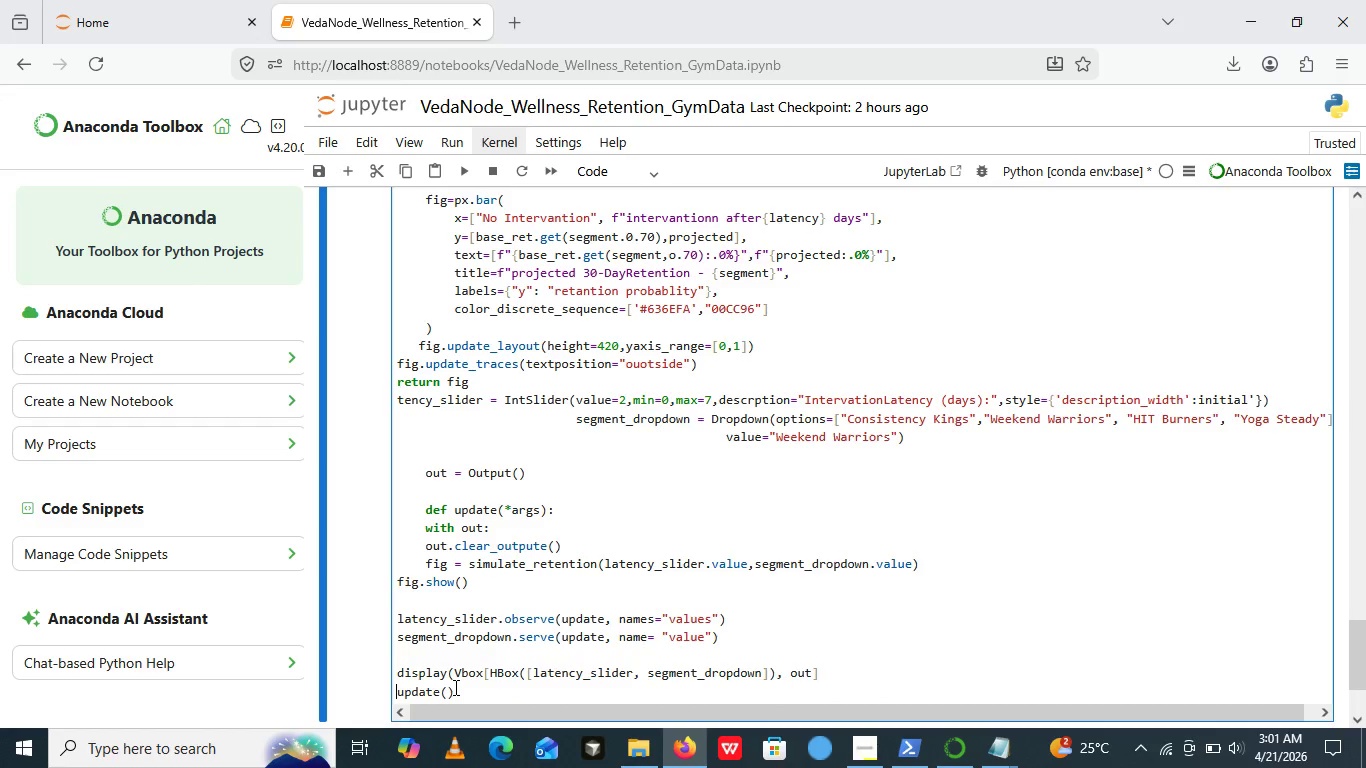 
key(Backspace)
 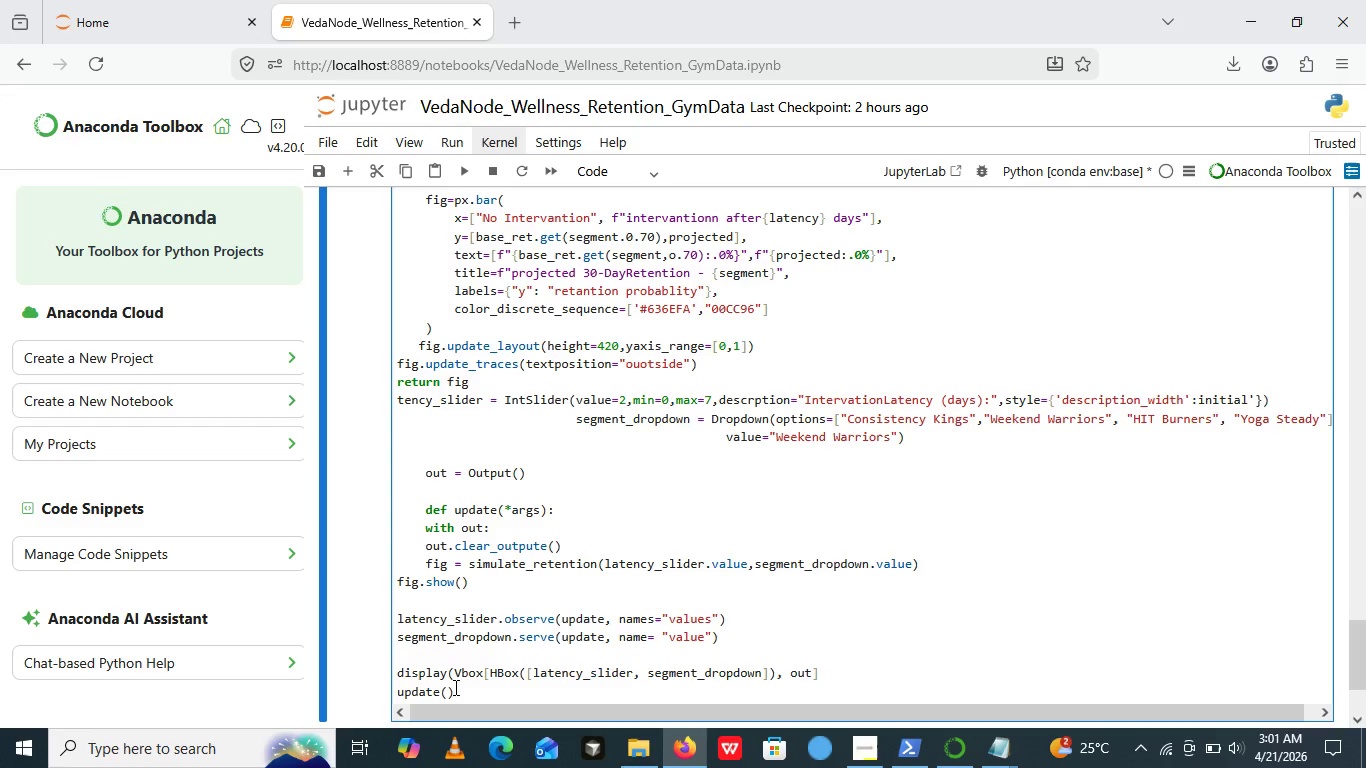 
key(Backspace)
 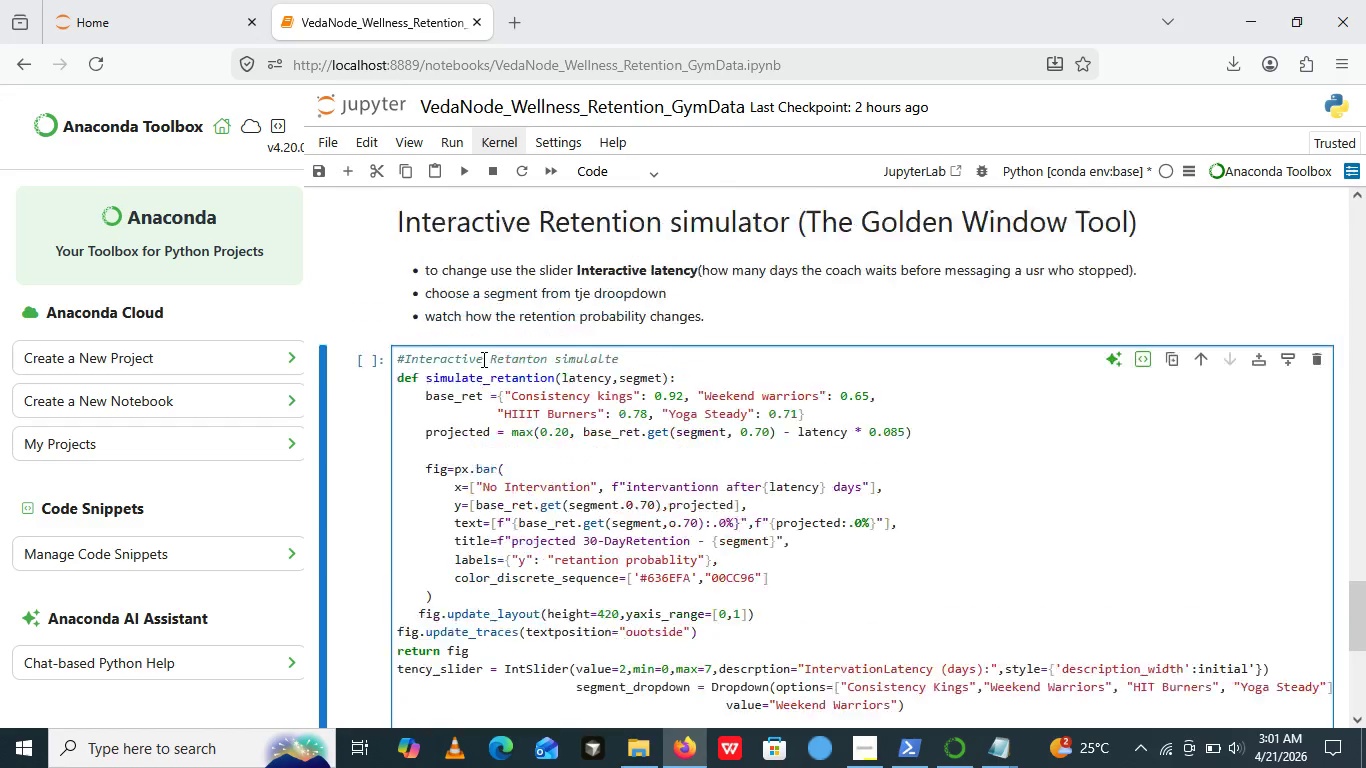 
scroll: coordinate [481, 574], scroll_direction: up, amount: 1.0
 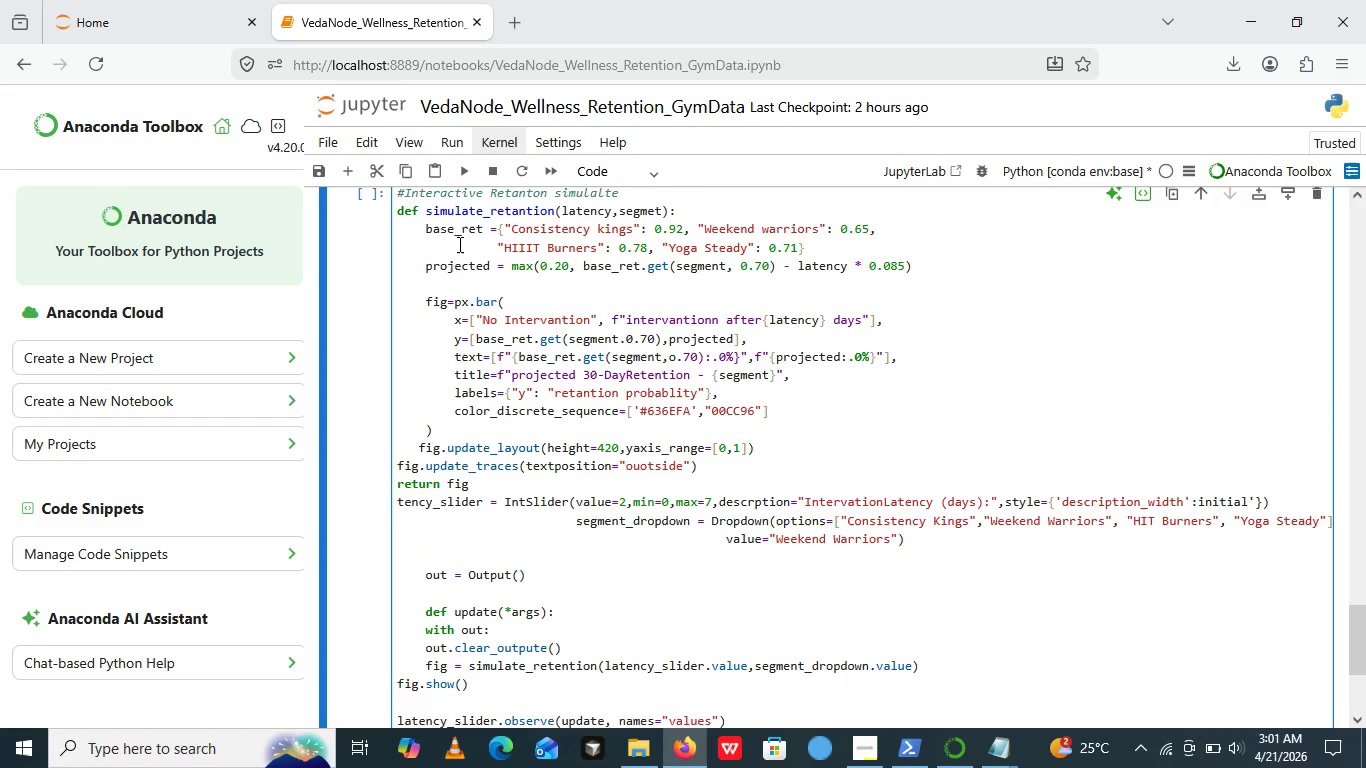 
scroll: coordinate [482, 359], scroll_direction: none, amount: 0.0
 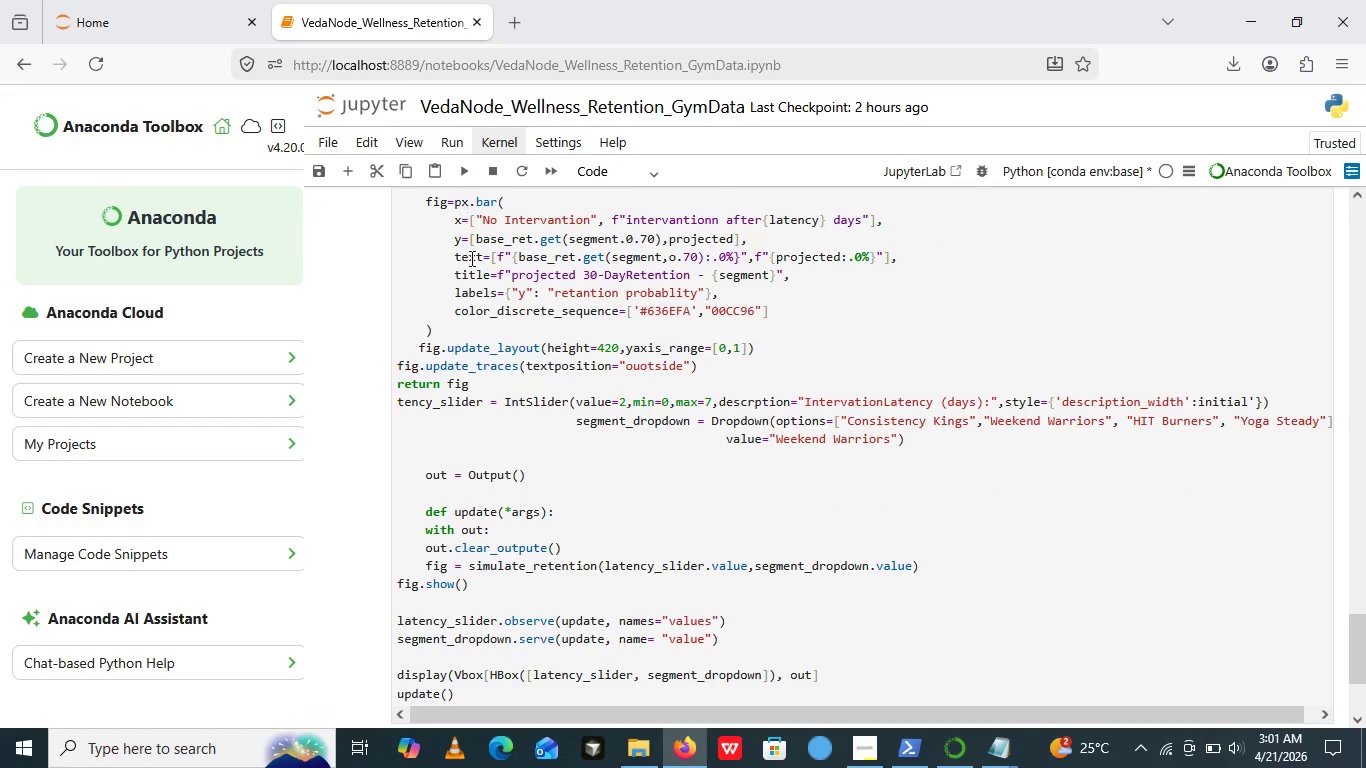 
left_click([456, 178])
 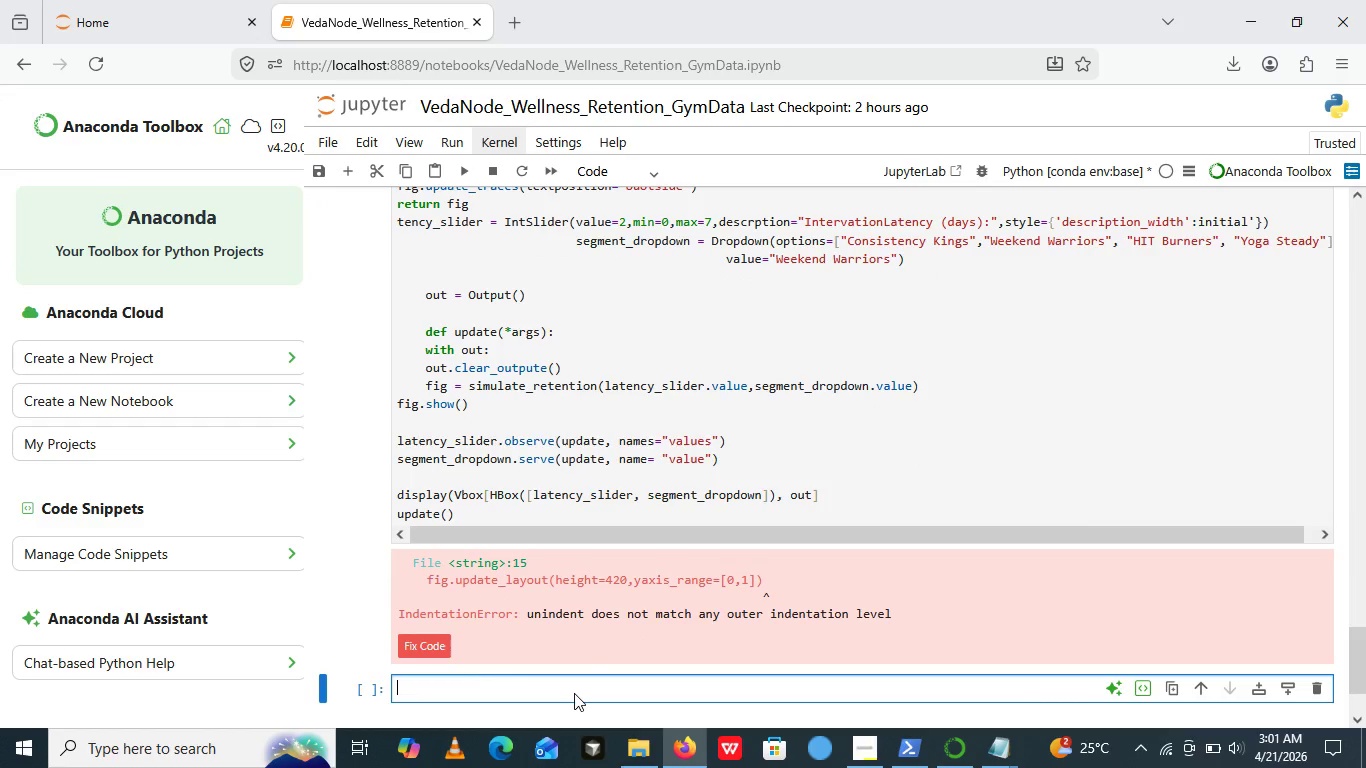 
scroll: coordinate [554, 623], scroll_direction: down, amount: 1.0
 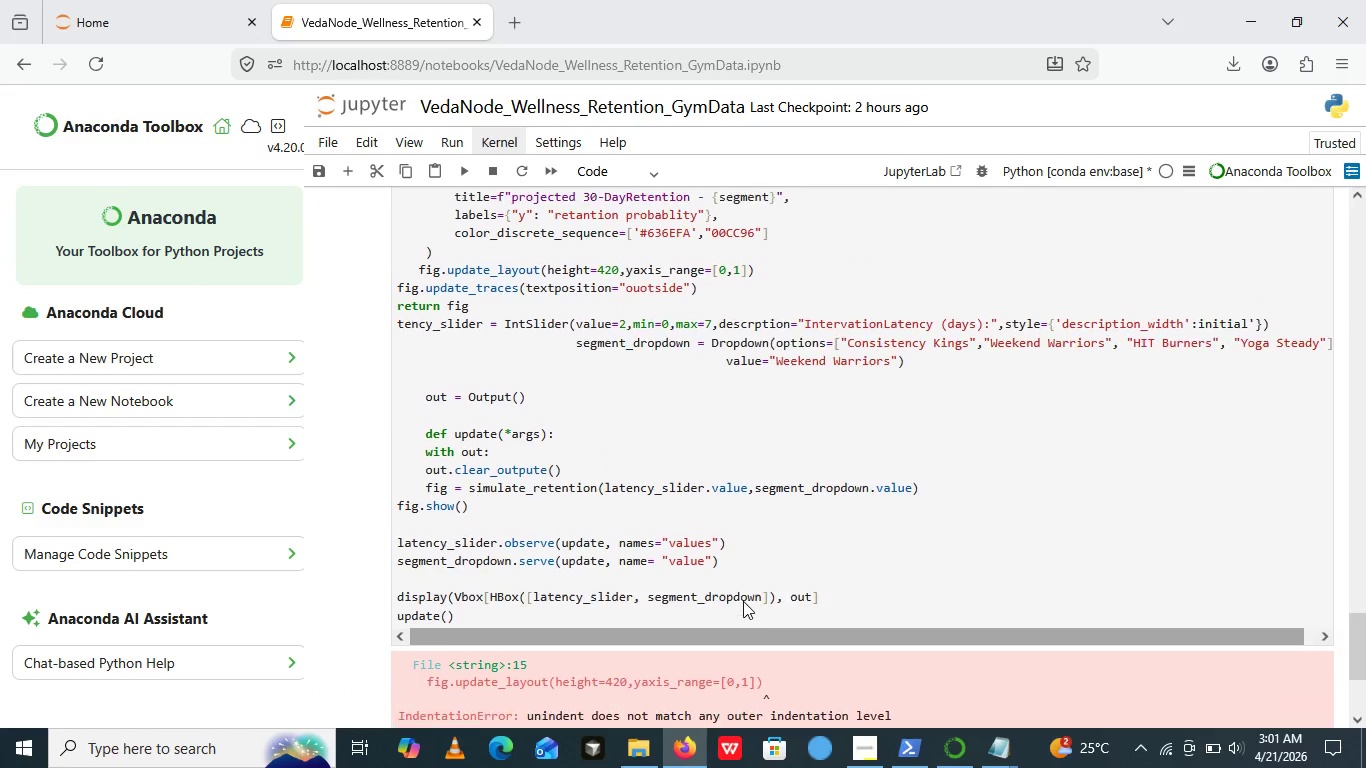 
scroll: coordinate [743, 601], scroll_direction: up, amount: 1.0
 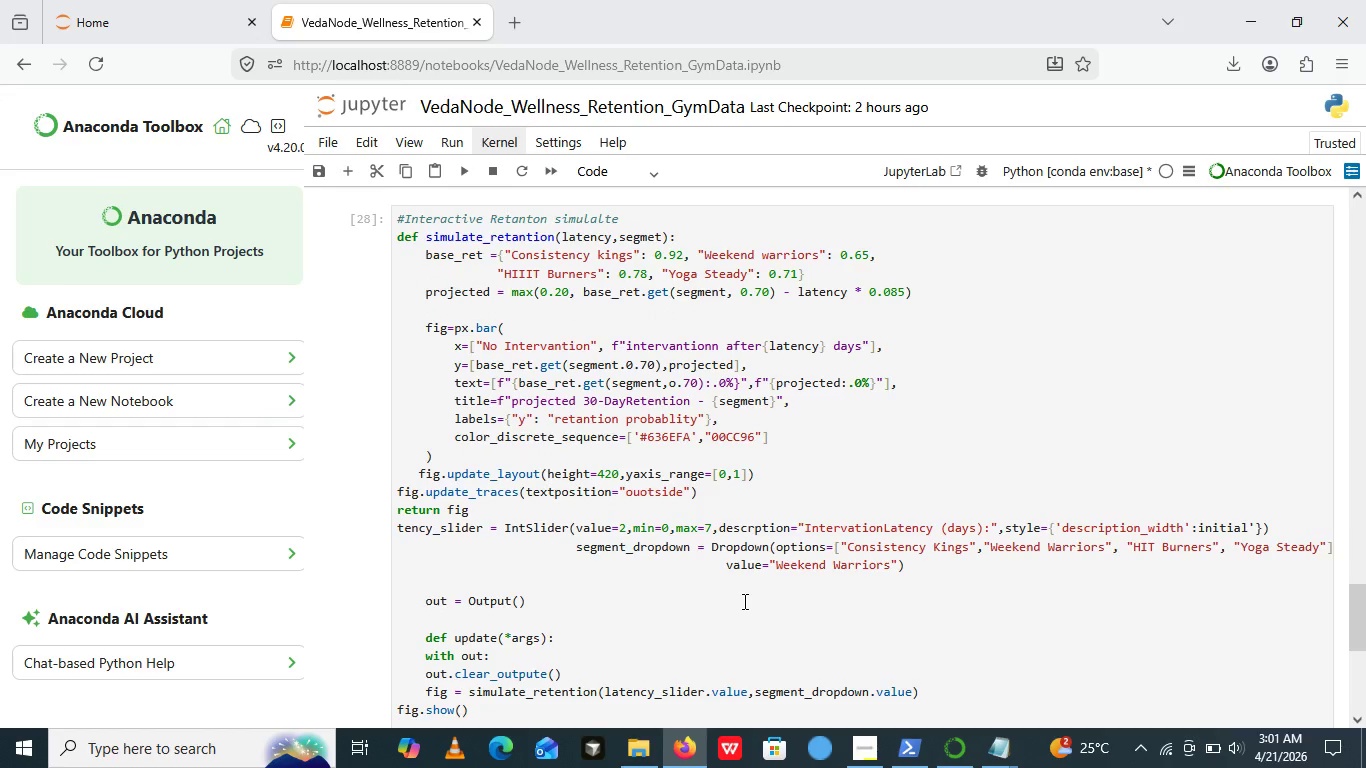 
scroll: coordinate [743, 601], scroll_direction: none, amount: 0.0
 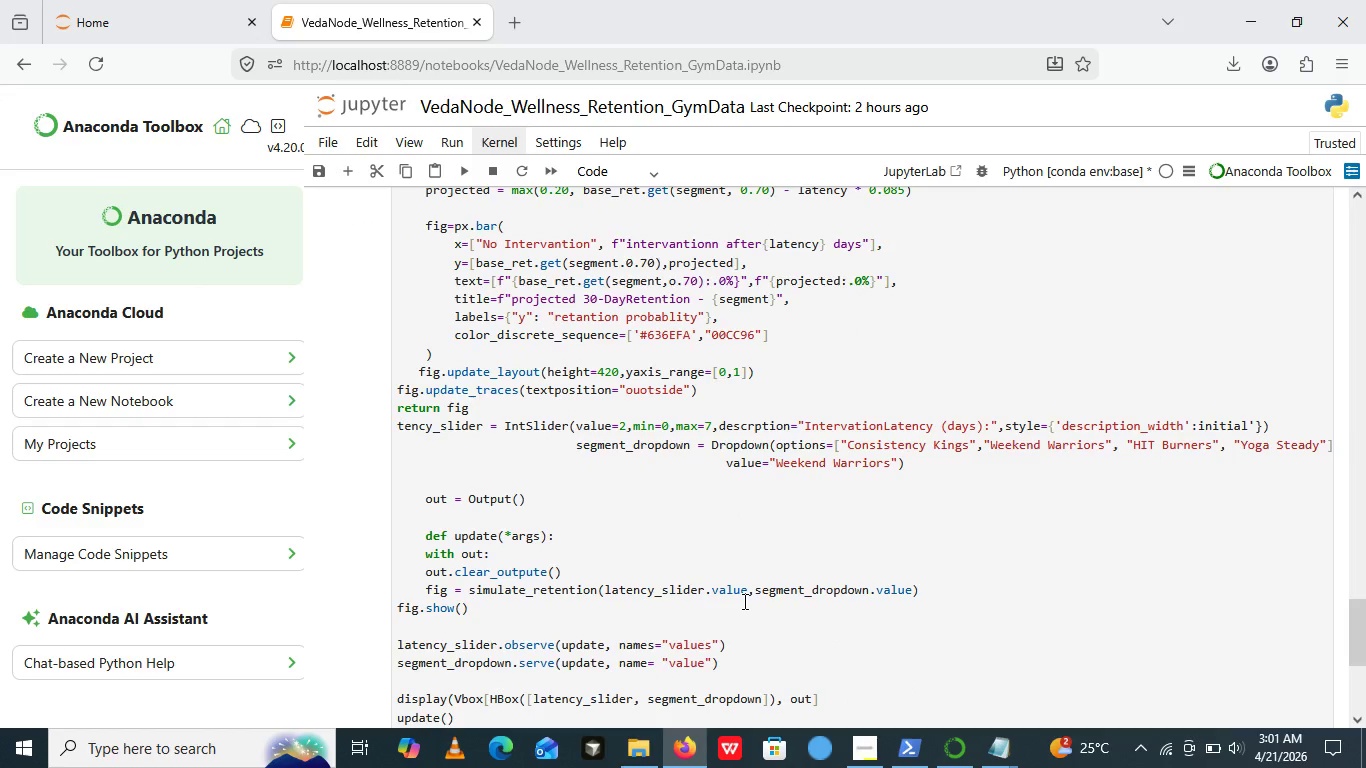 
scroll: coordinate [743, 601], scroll_direction: down, amount: 2.0
 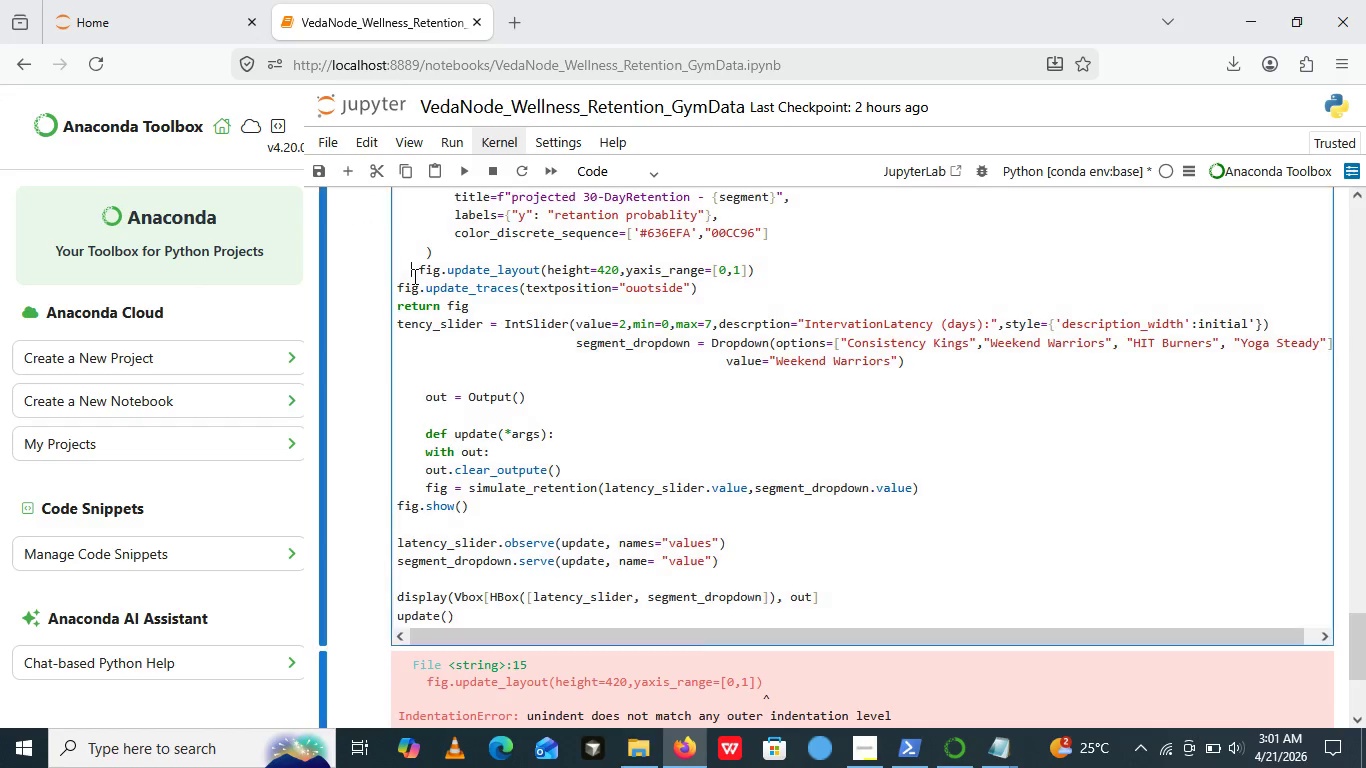 
left_click([413, 276])
 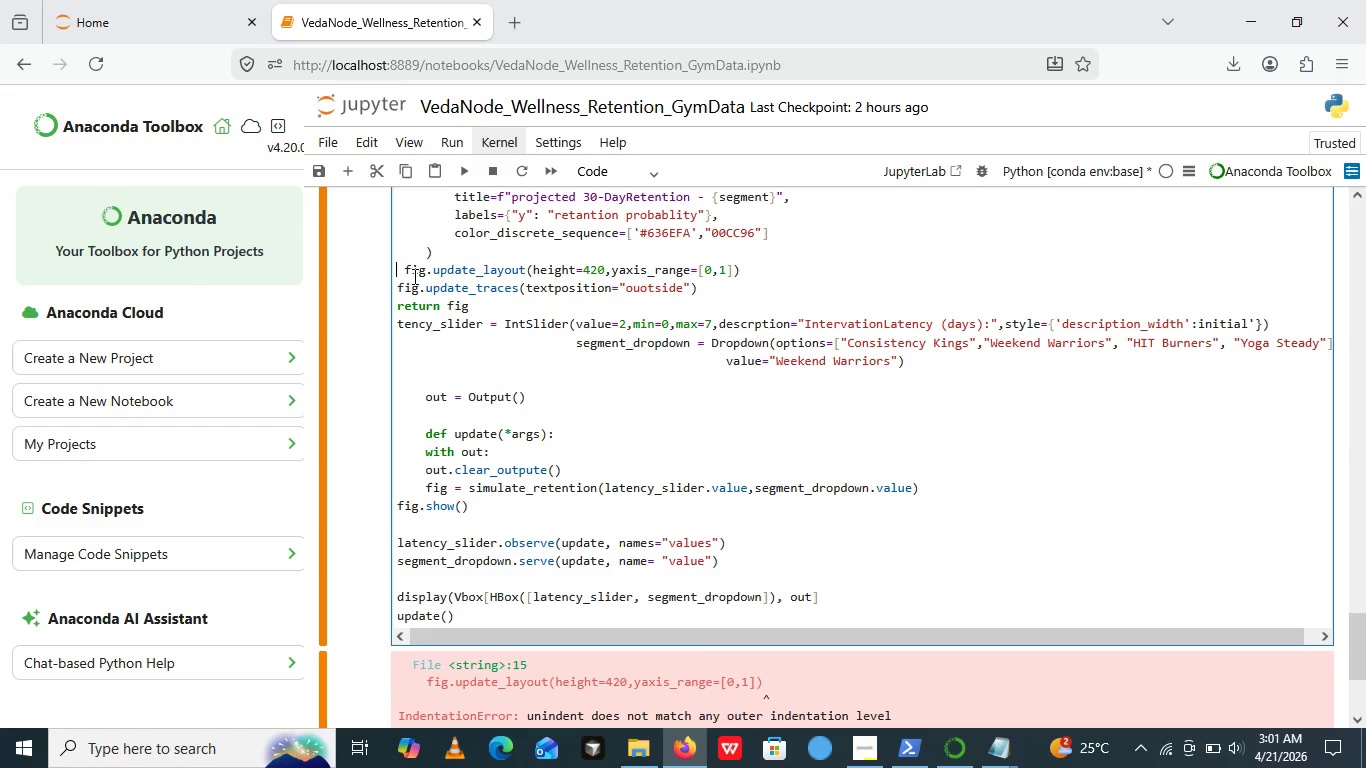 
key(Backspace)
 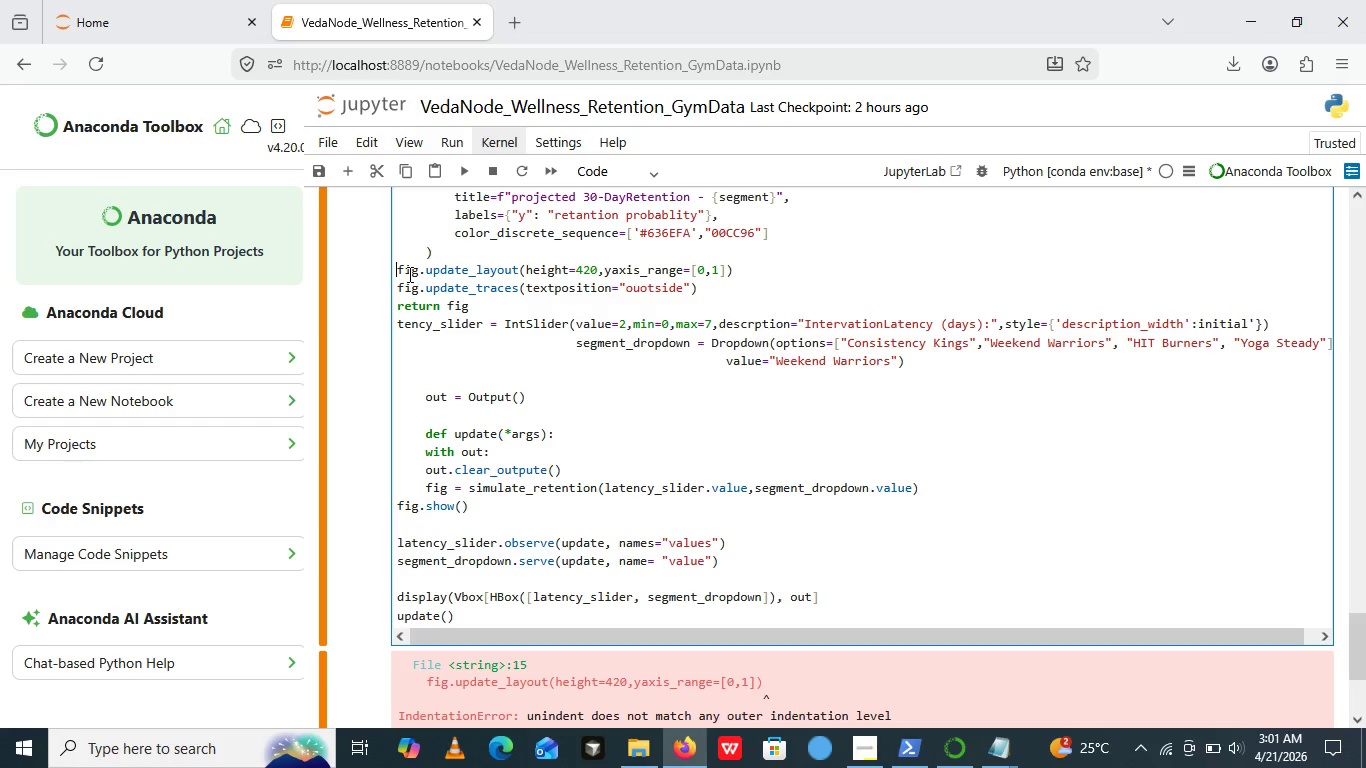 
left_click([408, 274])
 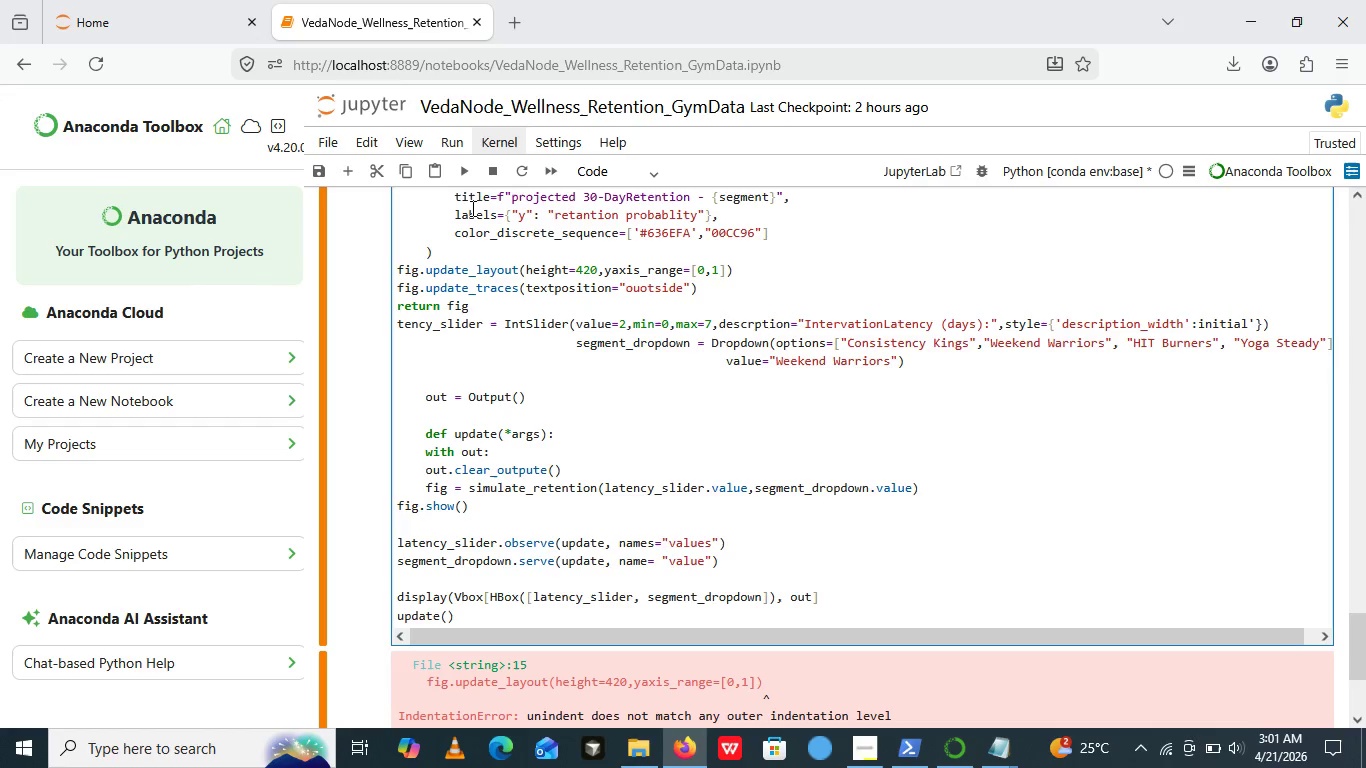 
key(Backspace)
 